 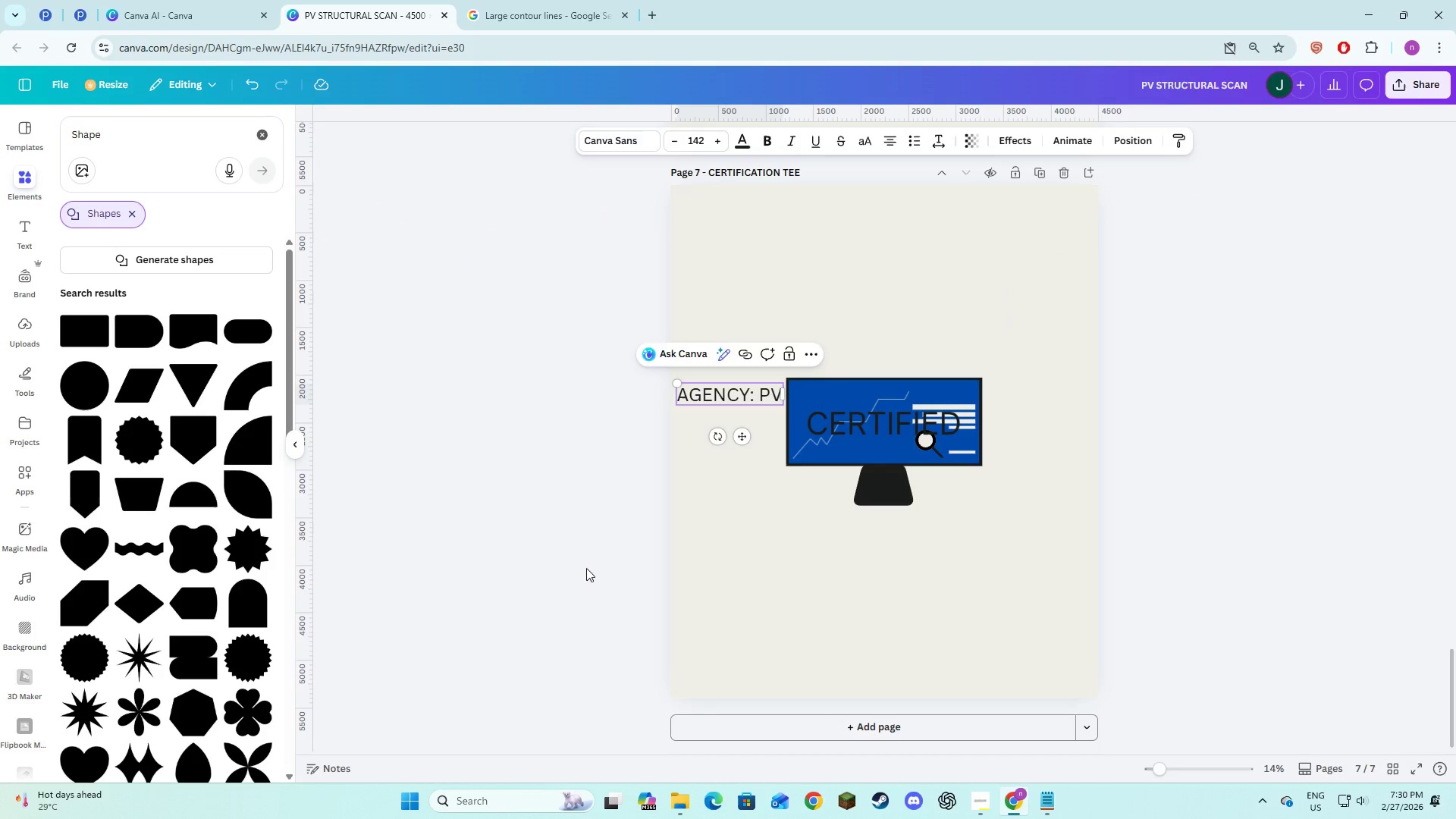 
left_click([707, 574])
 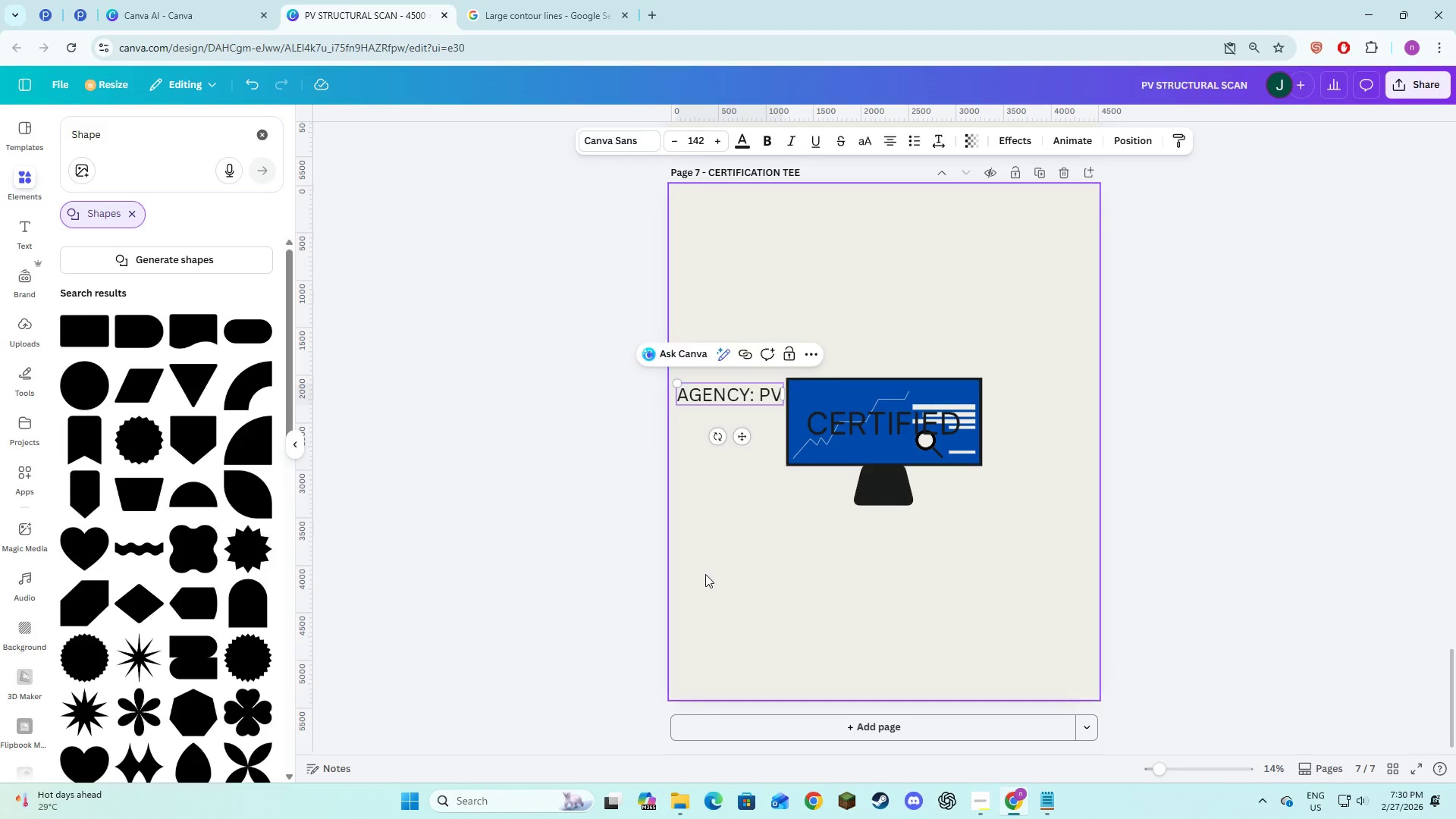 
key(Control+V)
 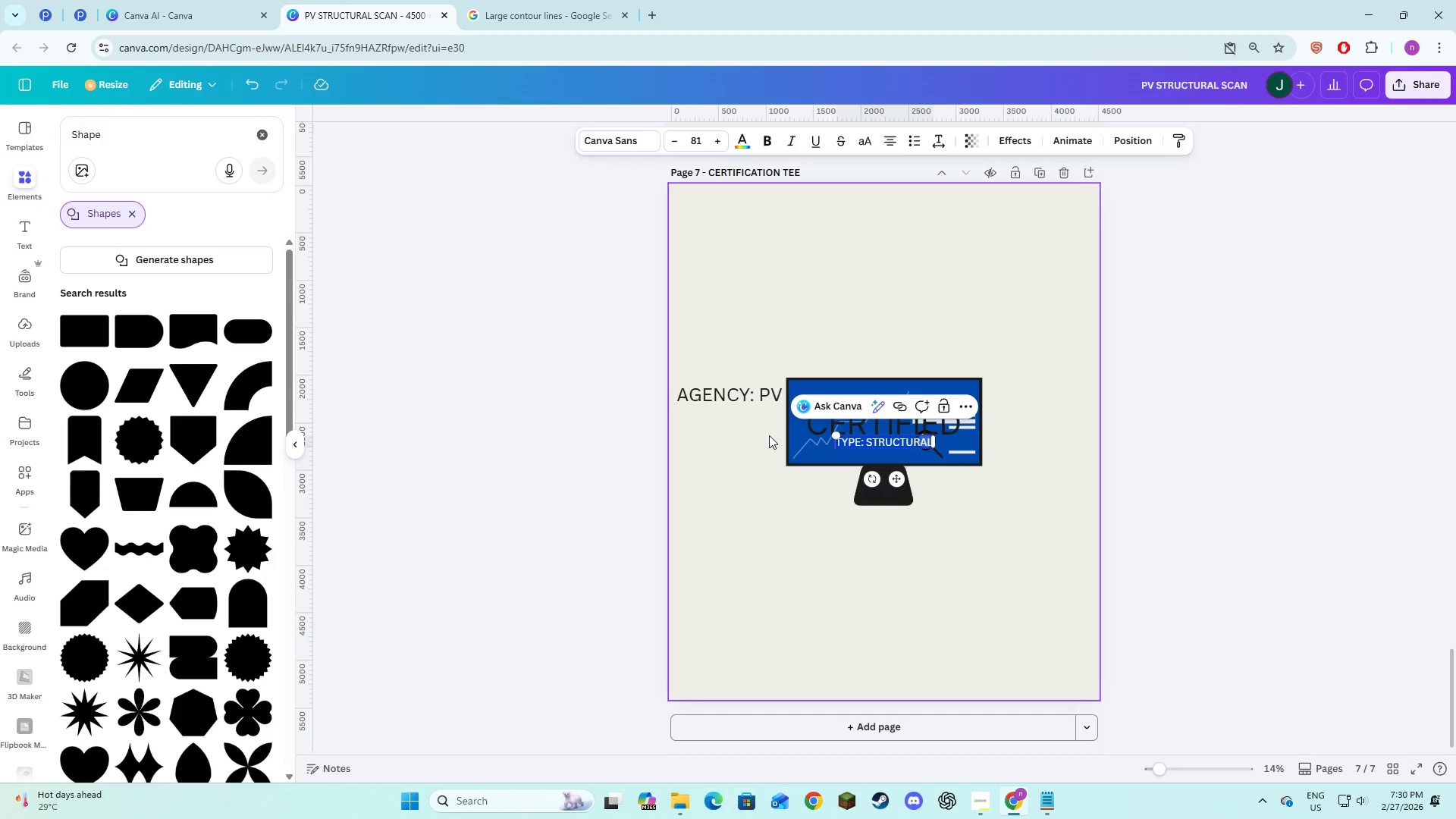 
left_click([802, 461])
 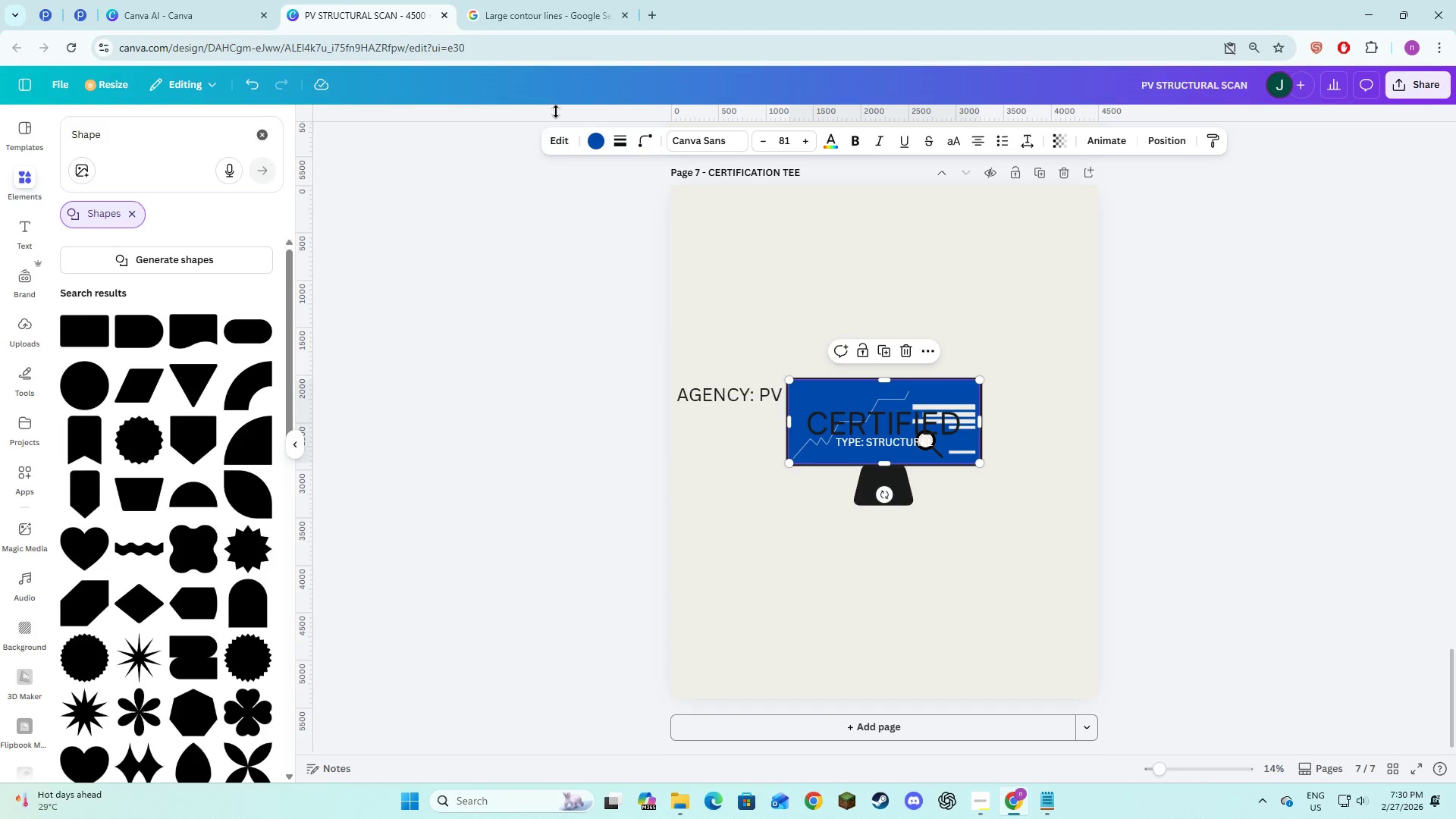 
left_click([596, 130])
 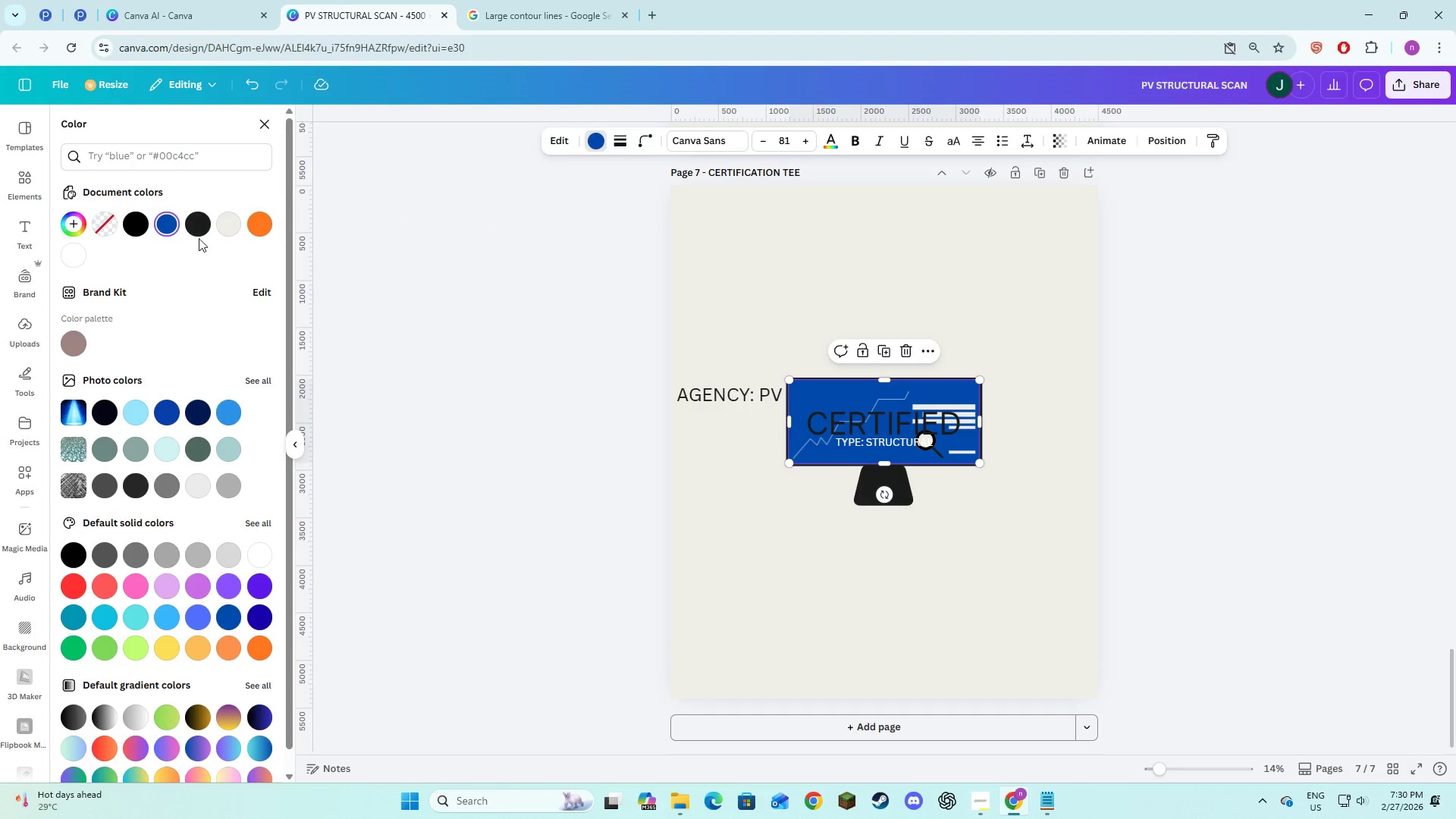 
left_click([237, 228])
 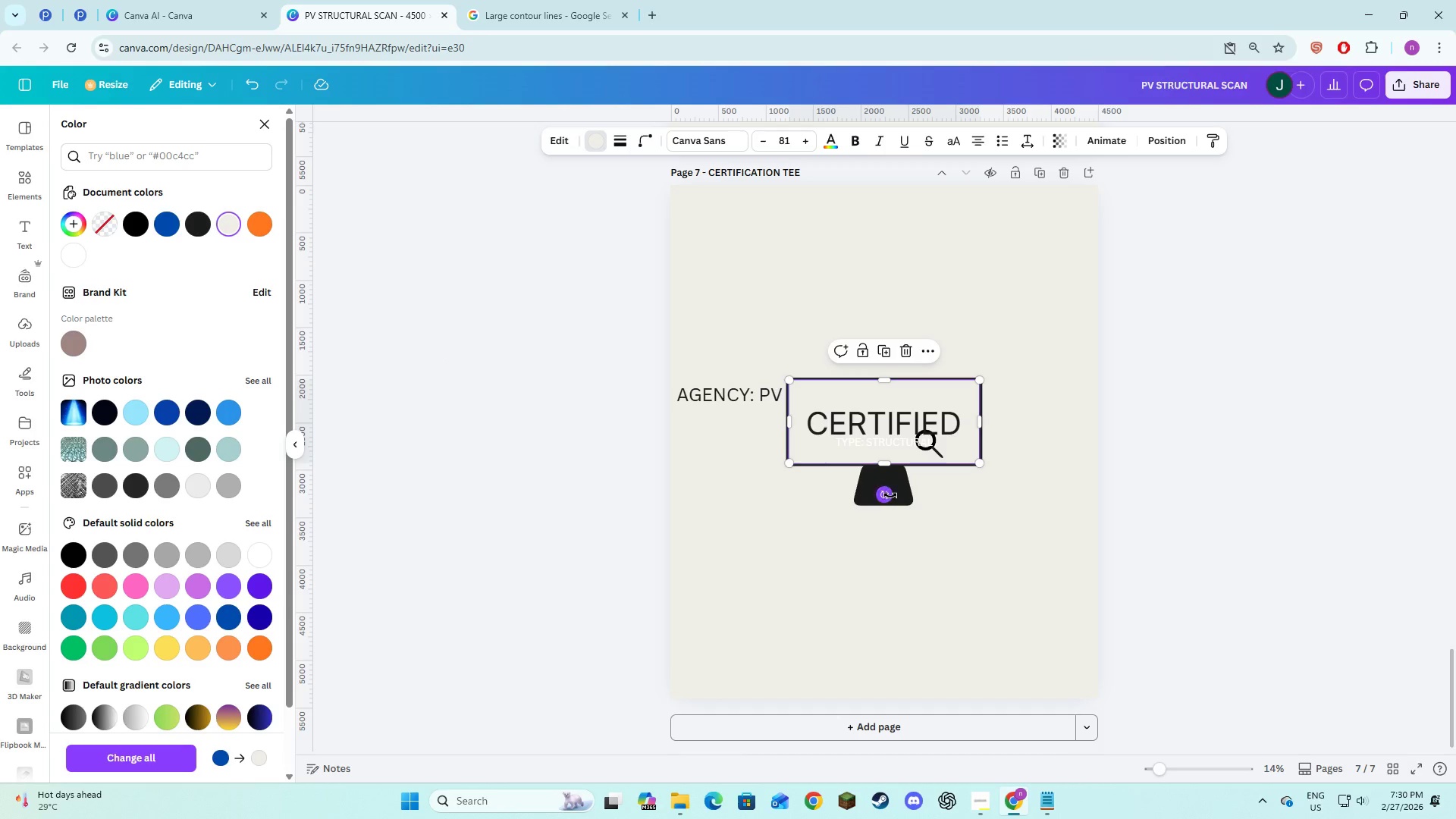 
left_click([885, 447])
 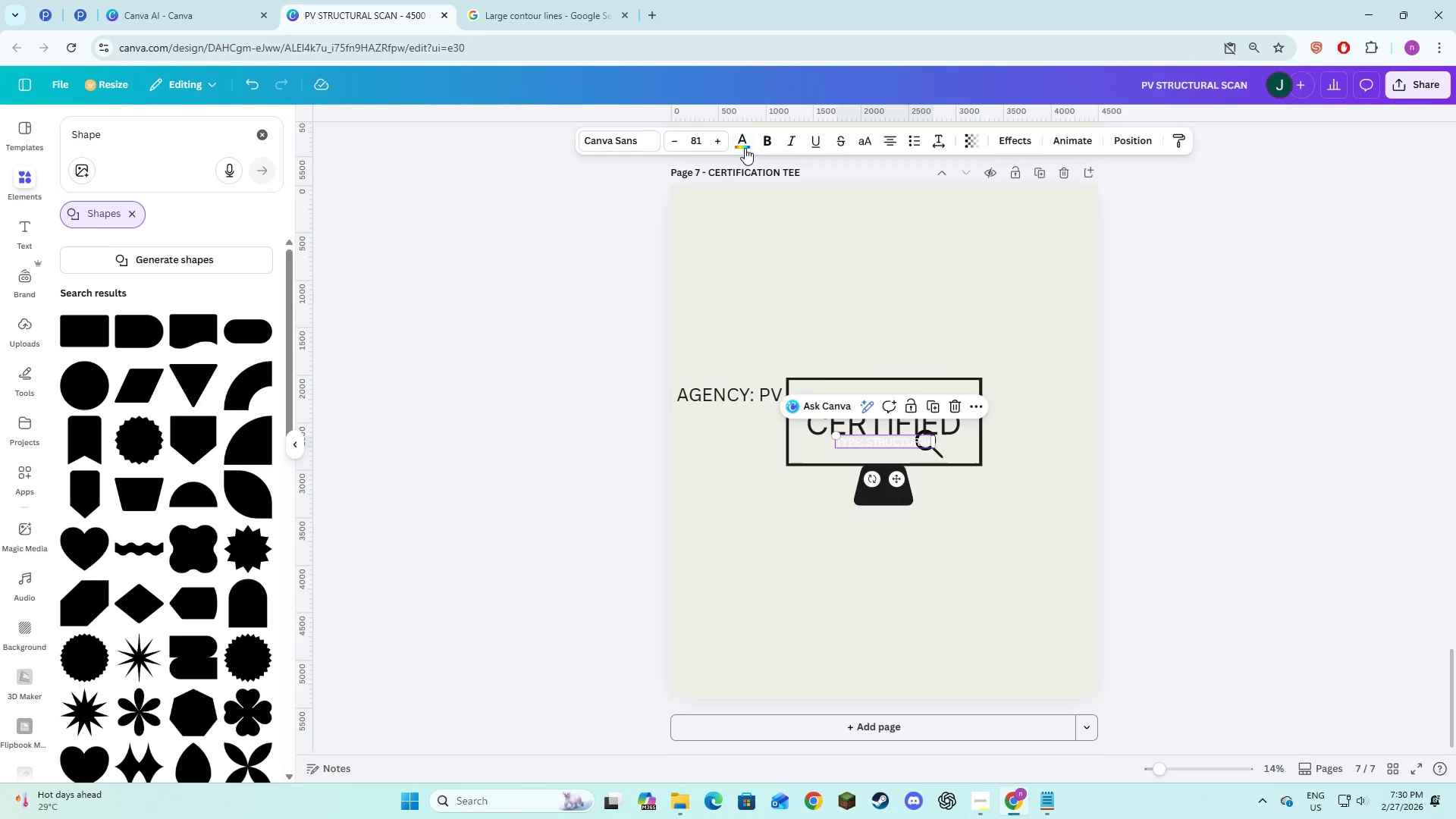 
left_click([745, 144])
 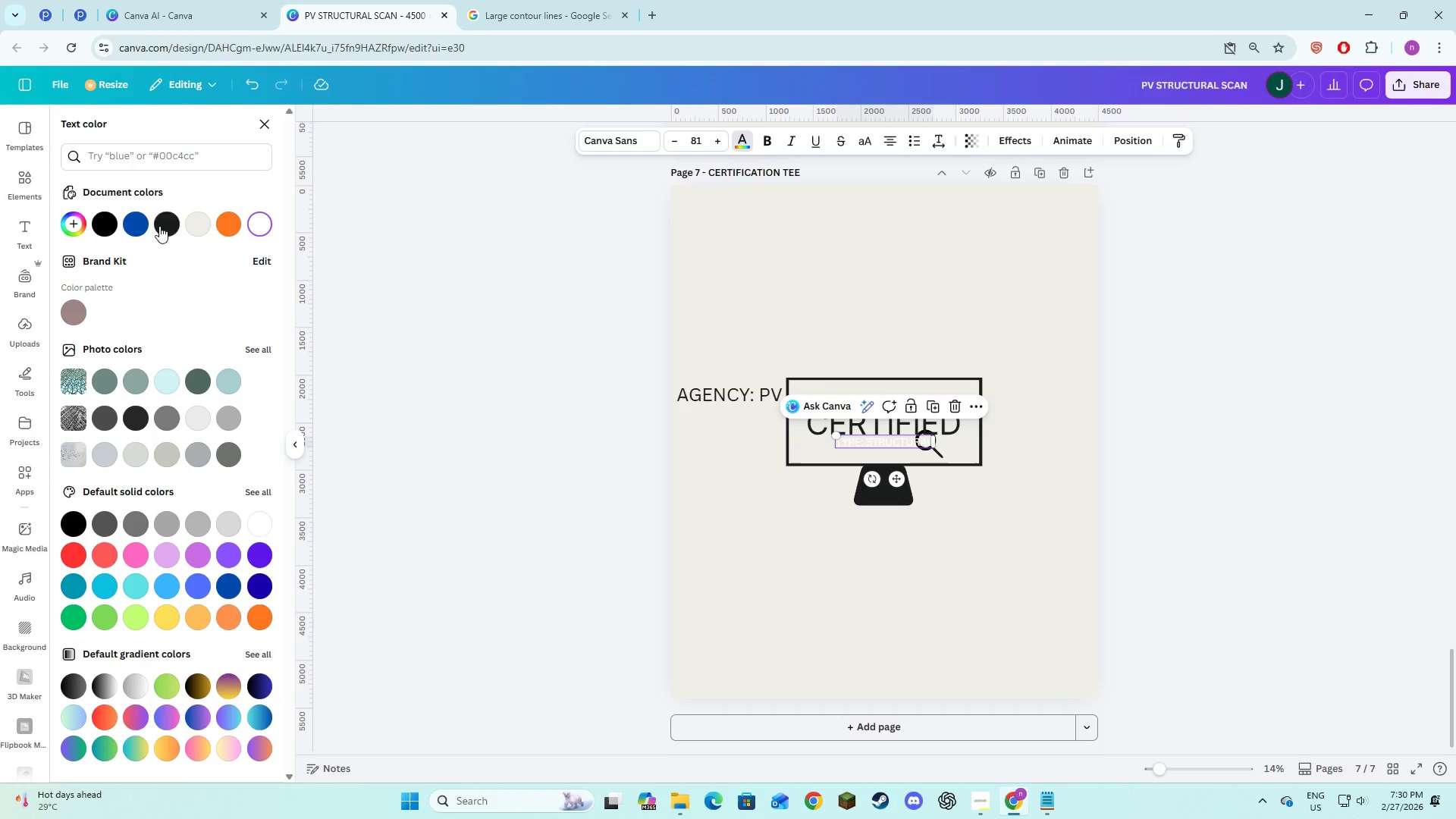 
left_click([159, 226])
 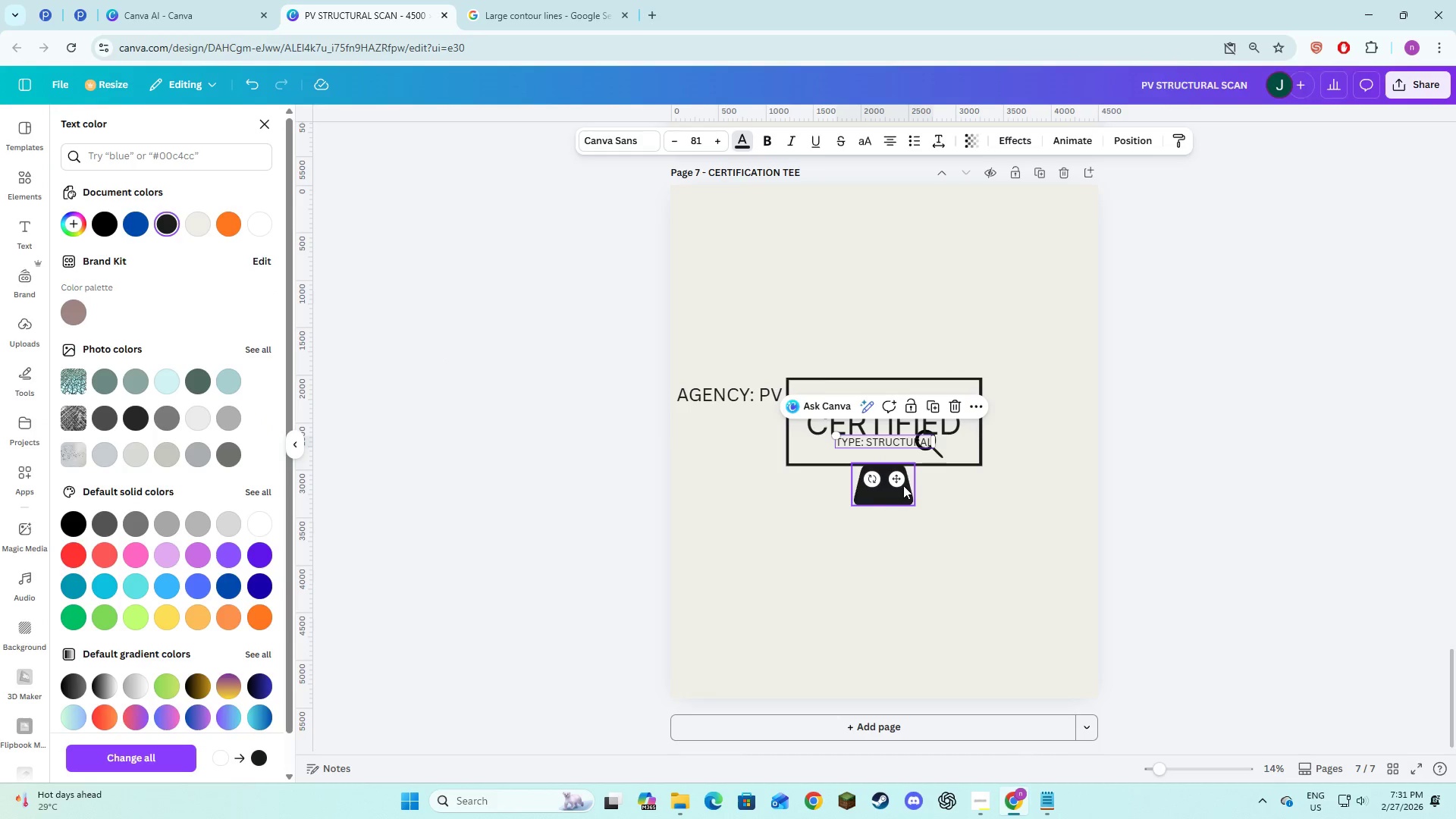 
left_click_drag(start_coordinate=[900, 479], to_coordinate=[742, 456])
 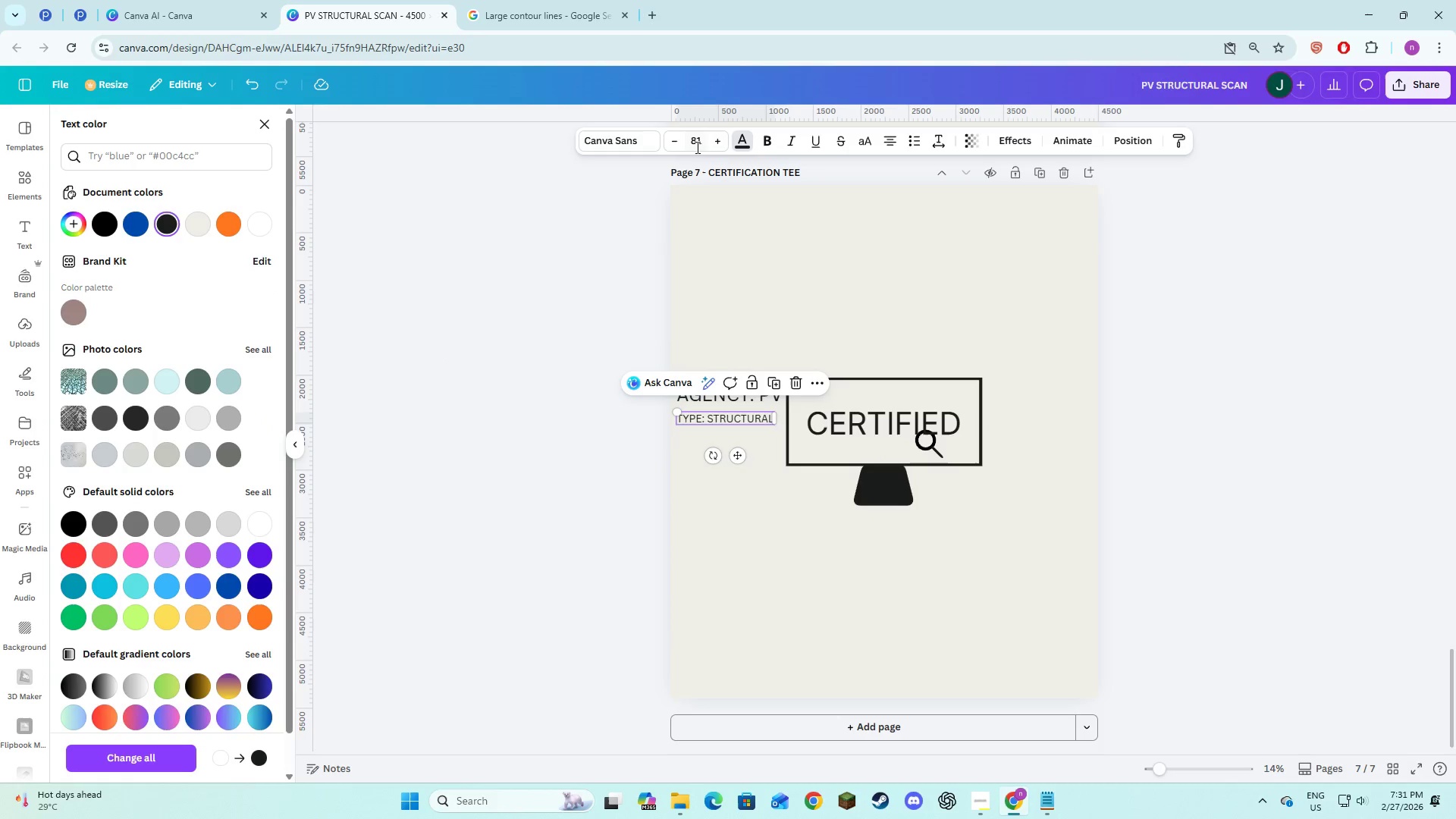 
left_click([696, 147])
 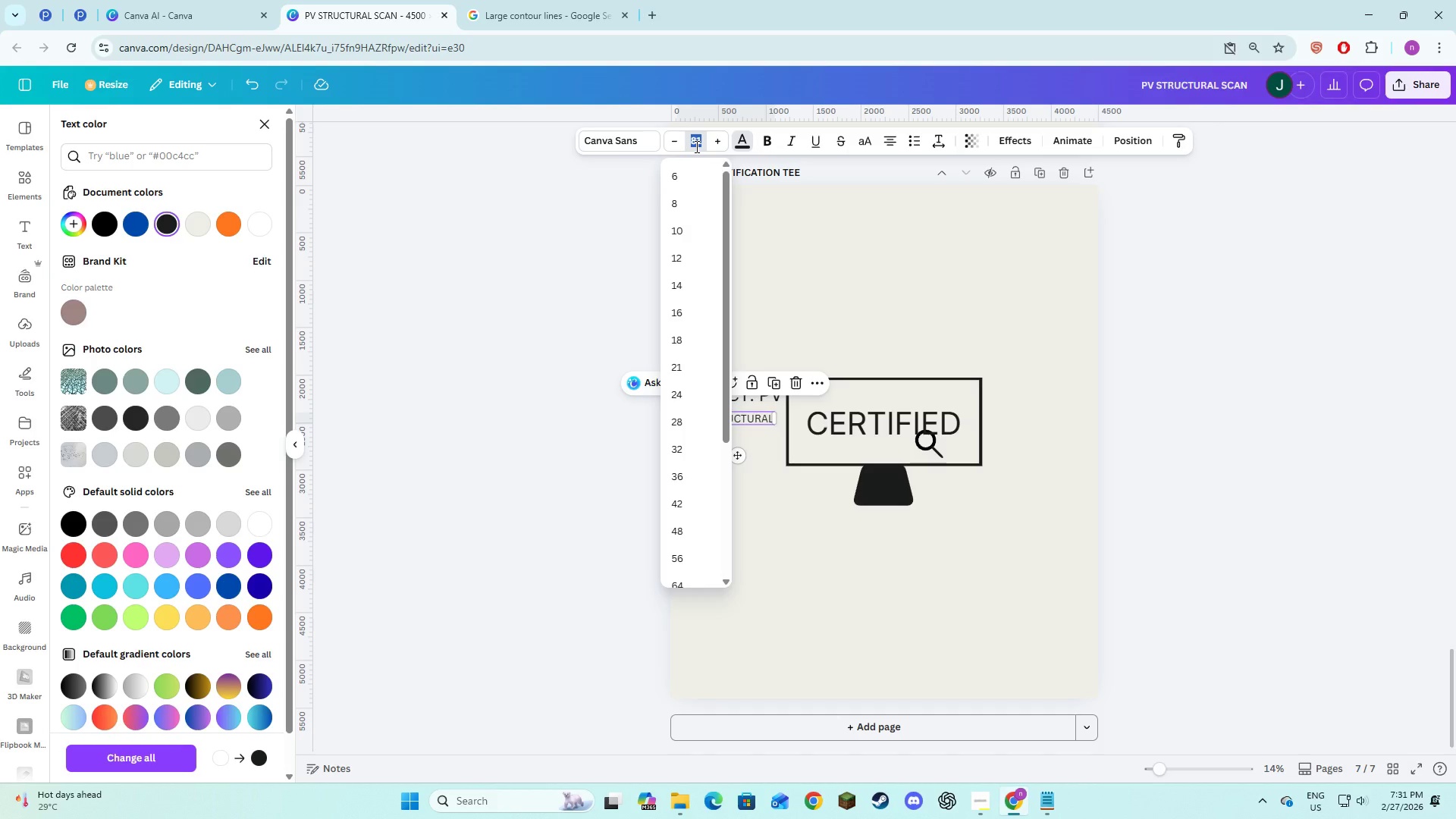 
key(Numpad1)
 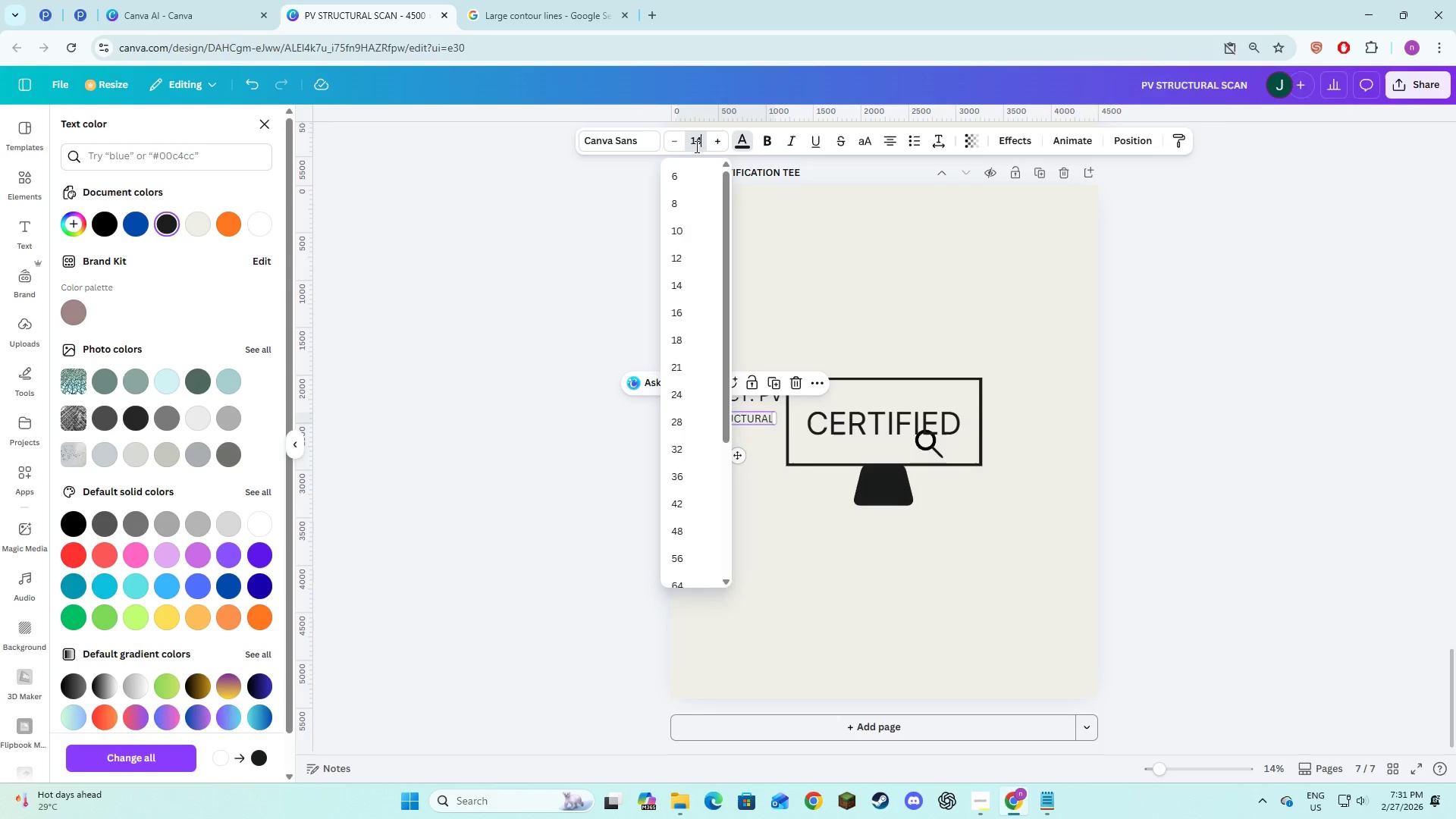 
key(Numpad4)
 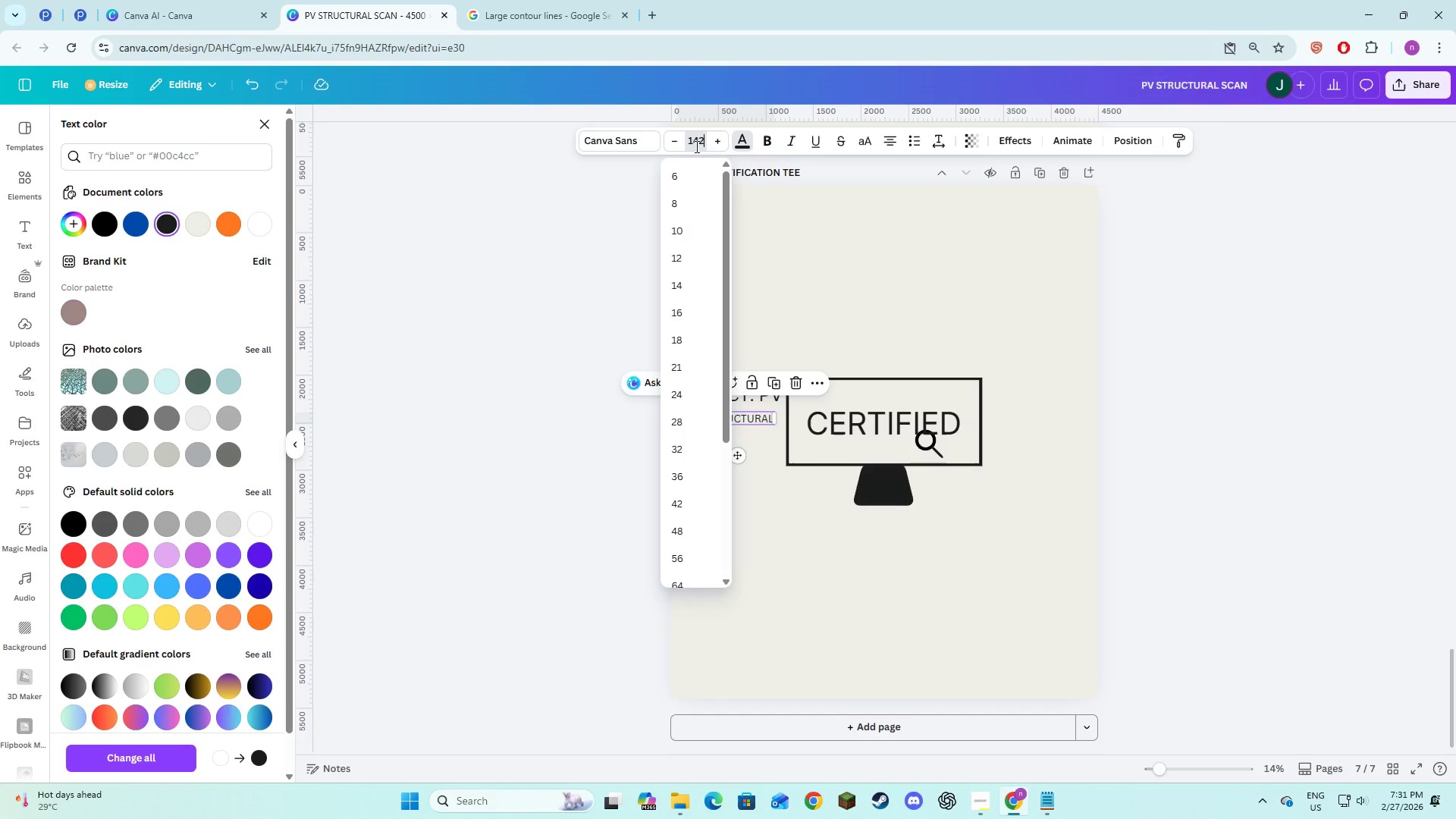 
key(Numpad2)
 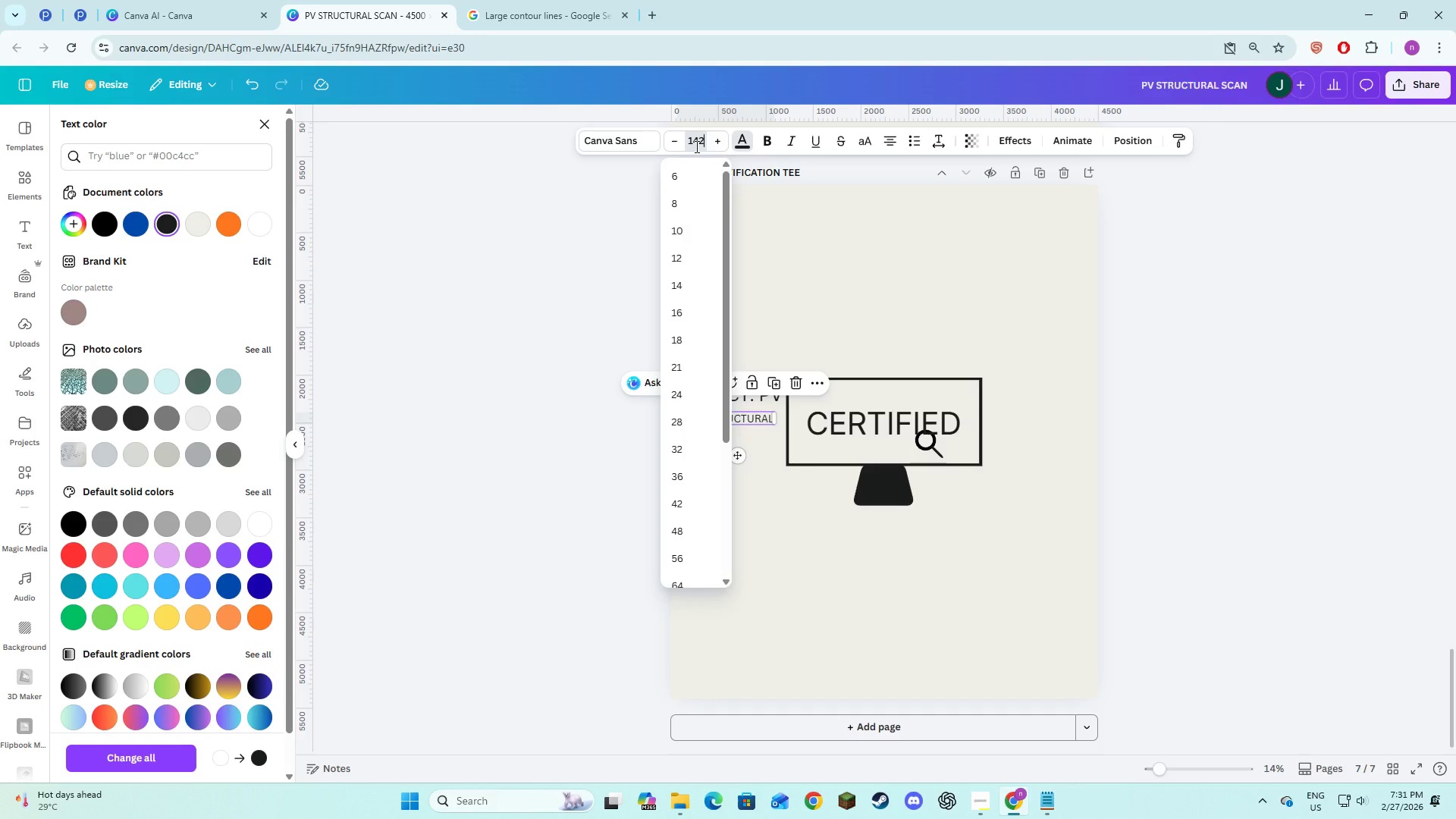 
key(NumpadEnter)
 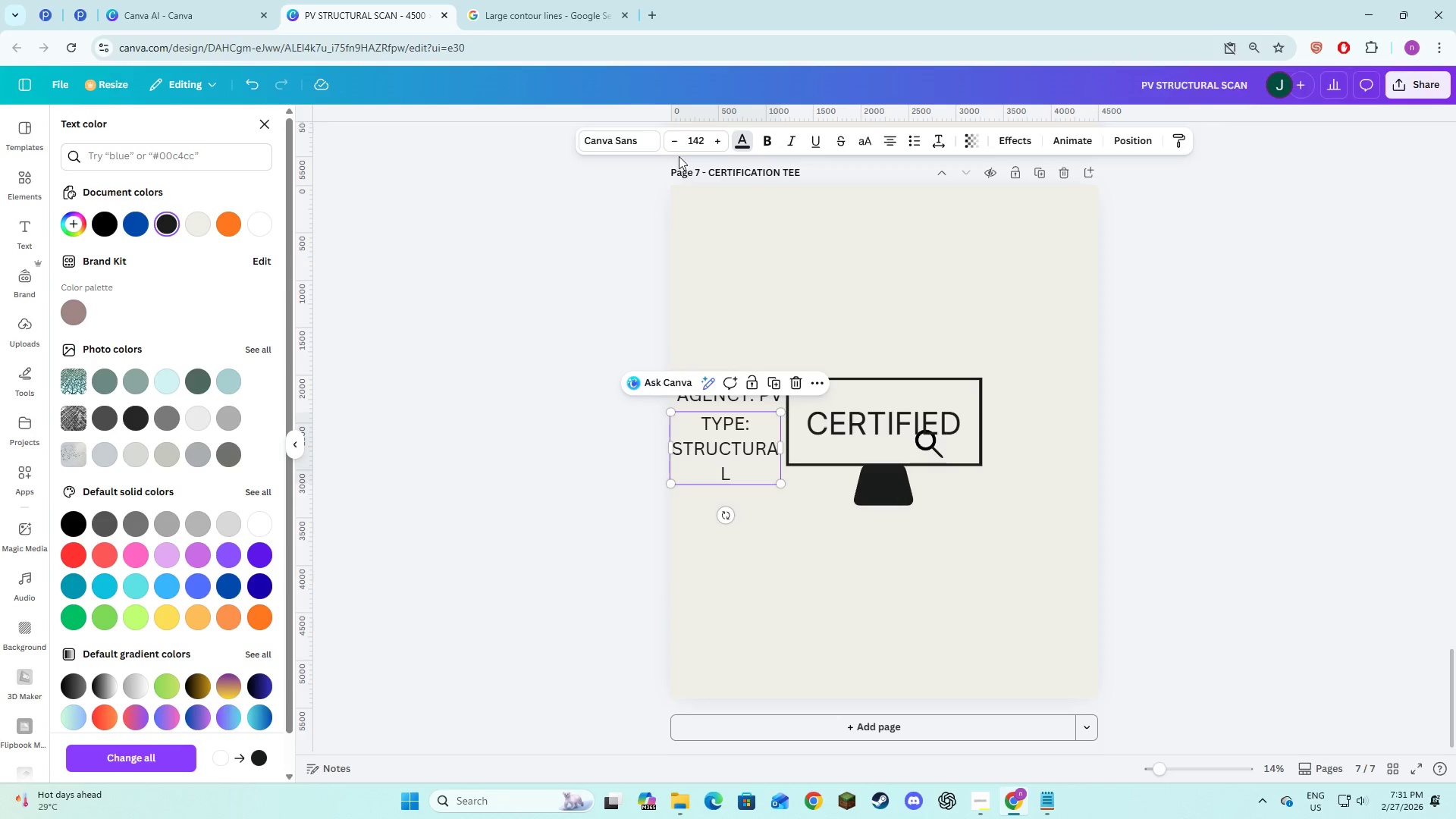 
double_click([676, 146])
 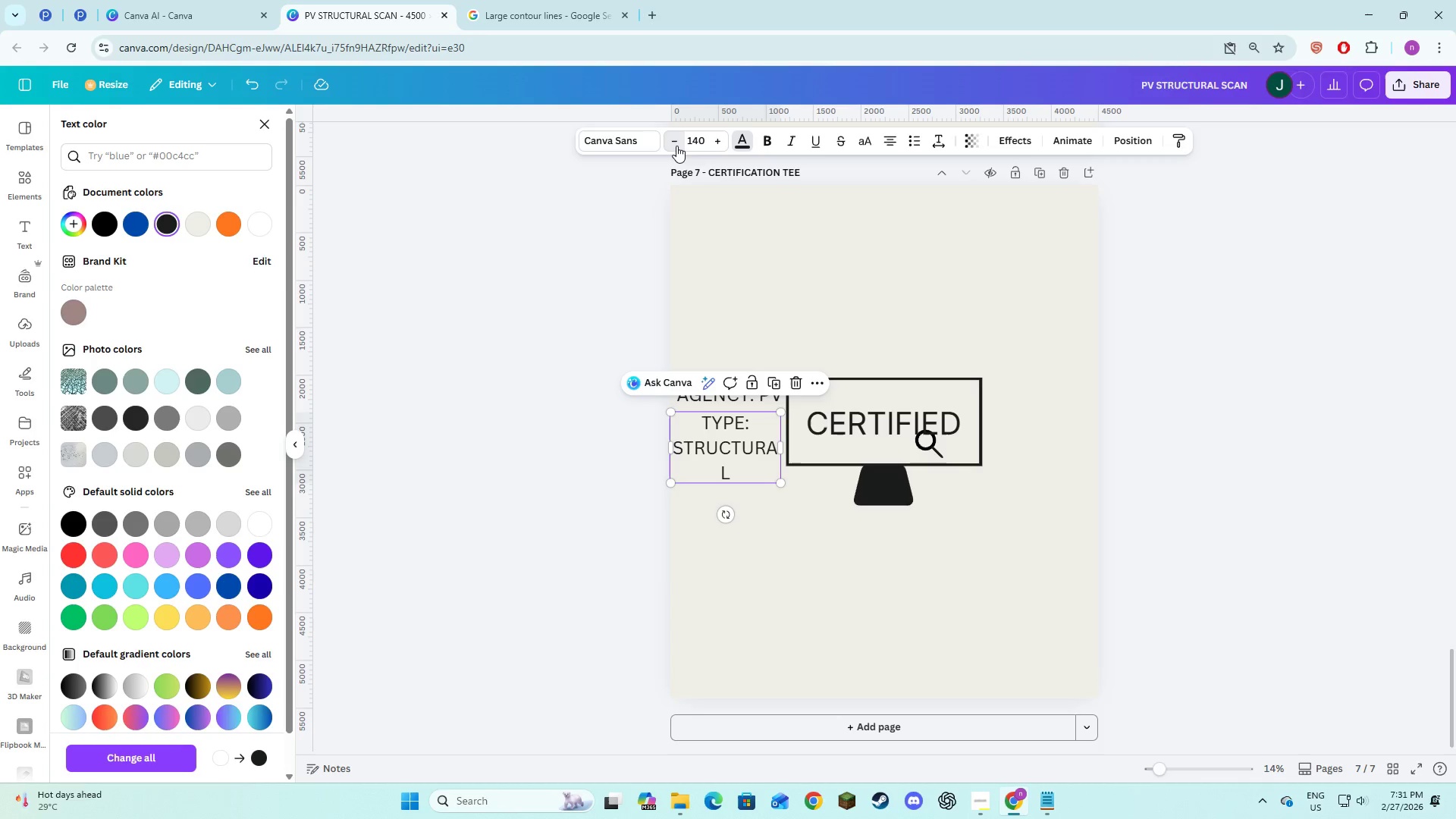 
triple_click([676, 146])
 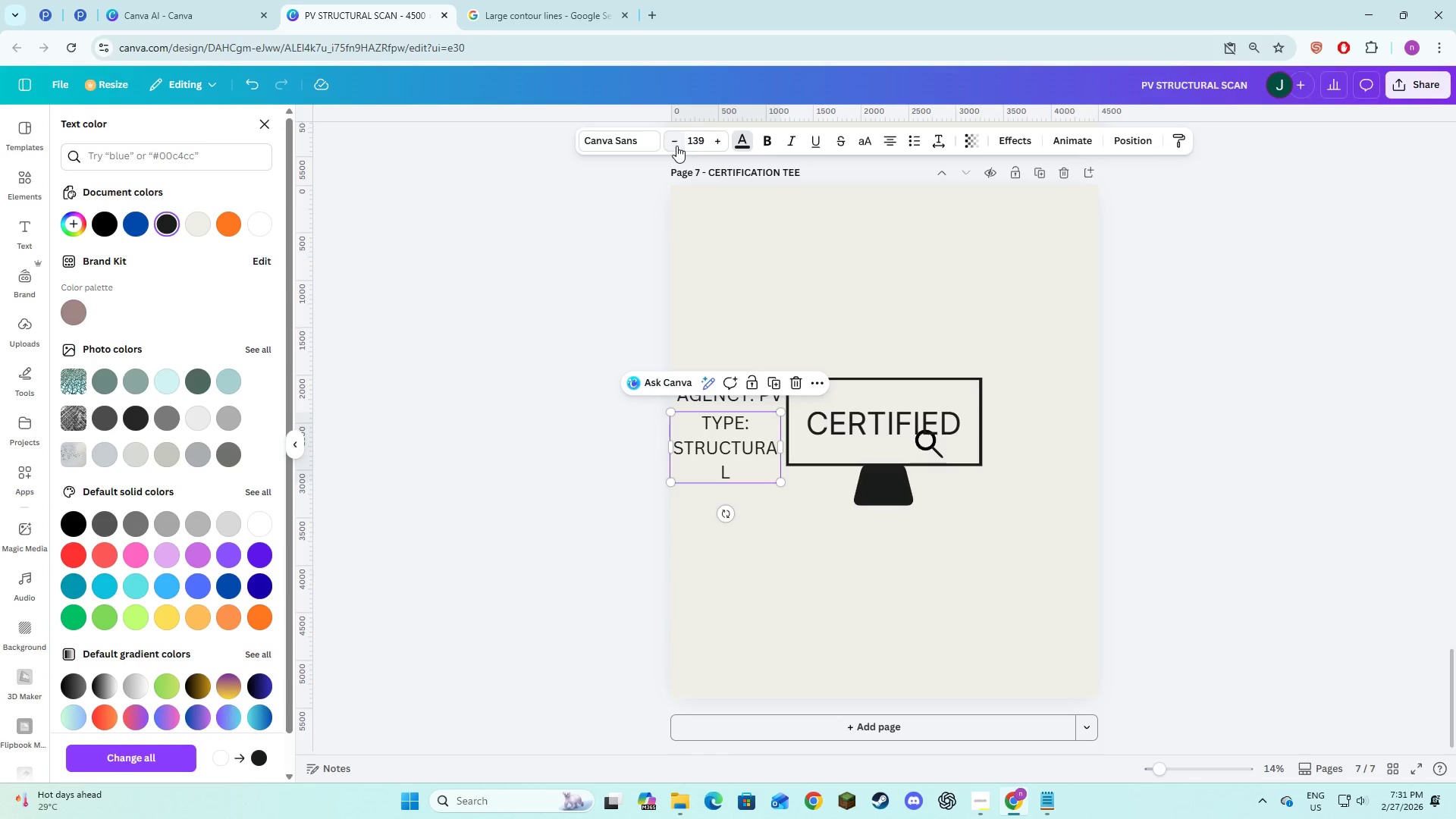 
triple_click([676, 146])
 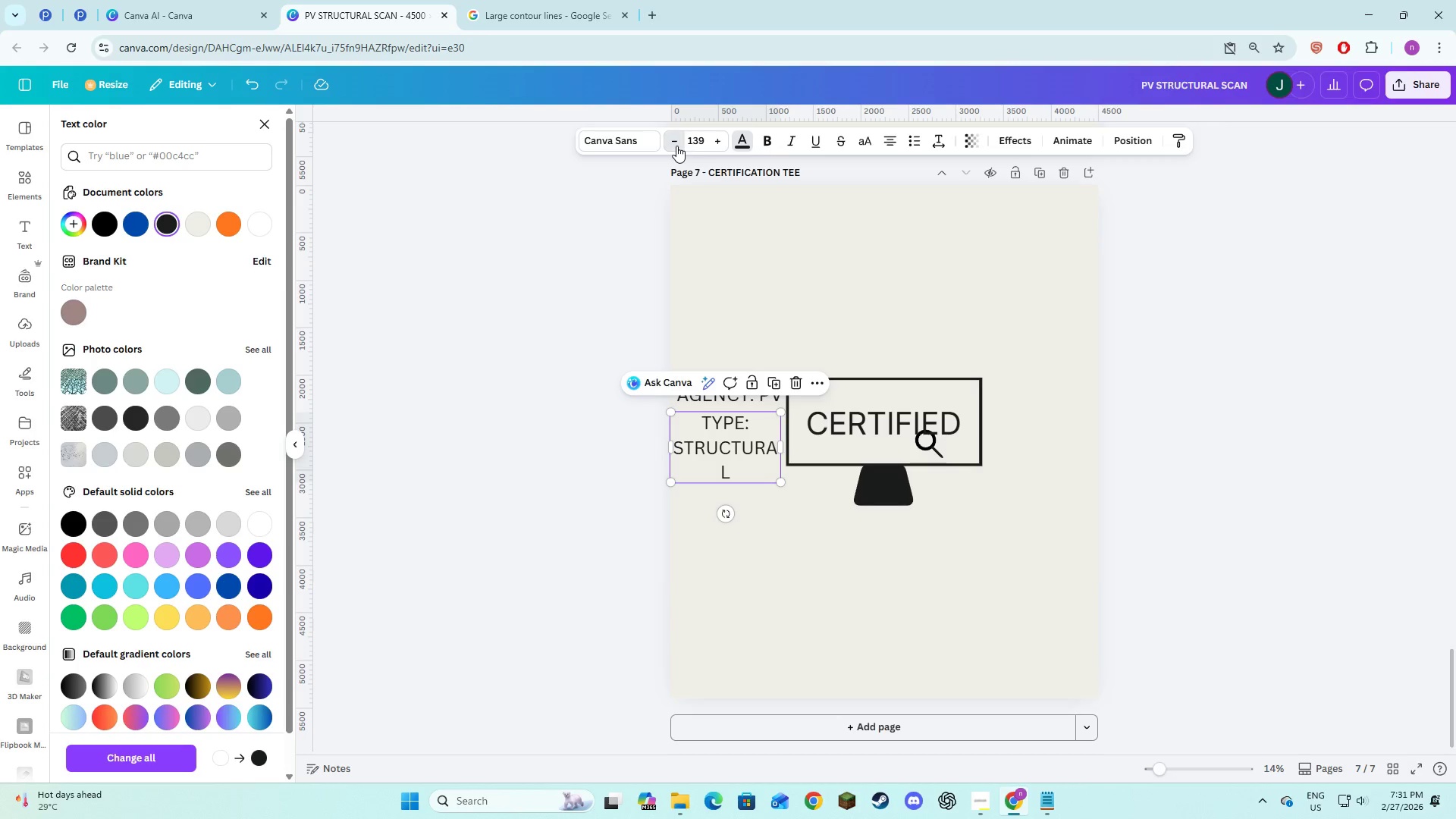 
triple_click([676, 146])
 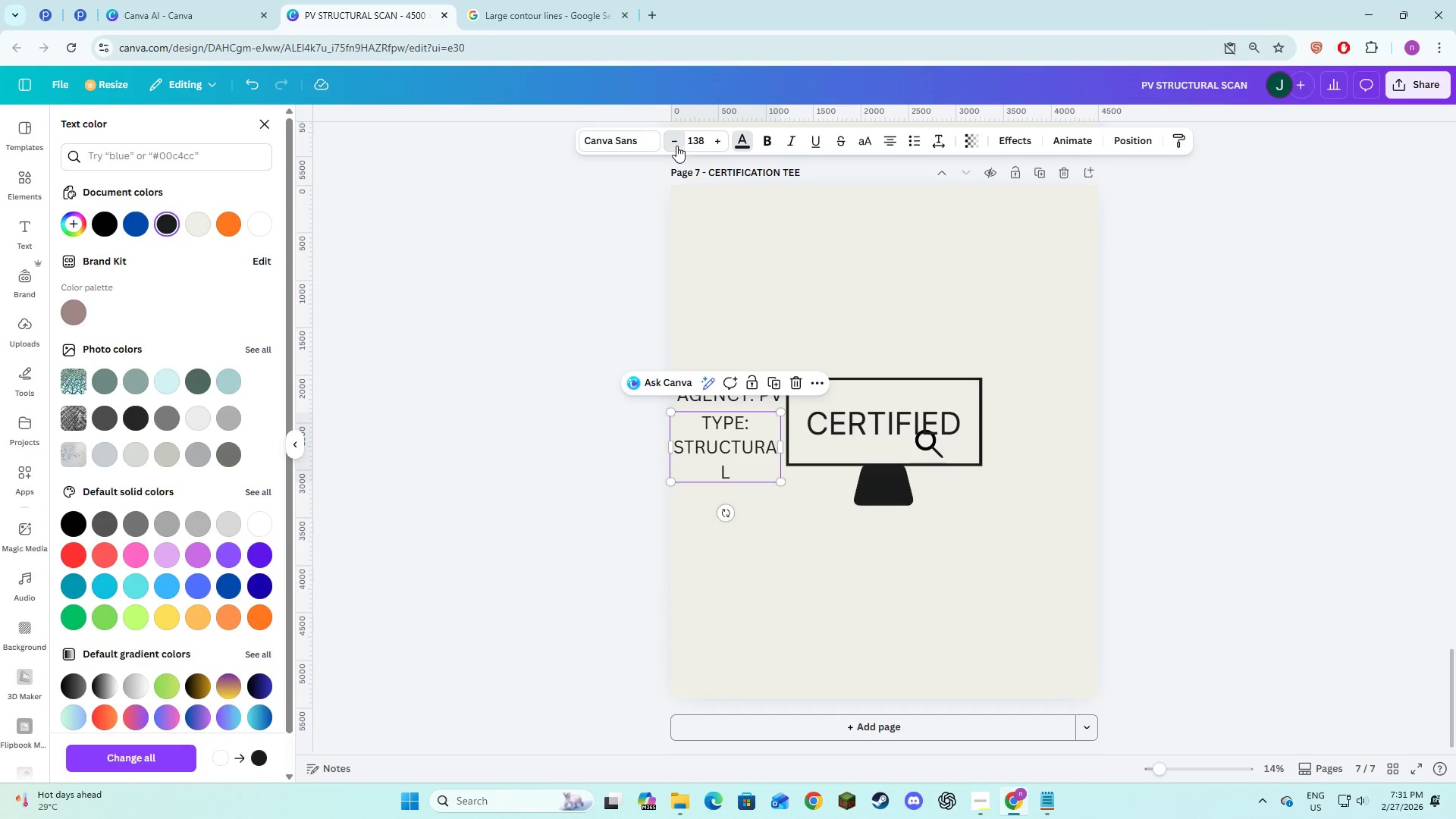 
triple_click([676, 146])
 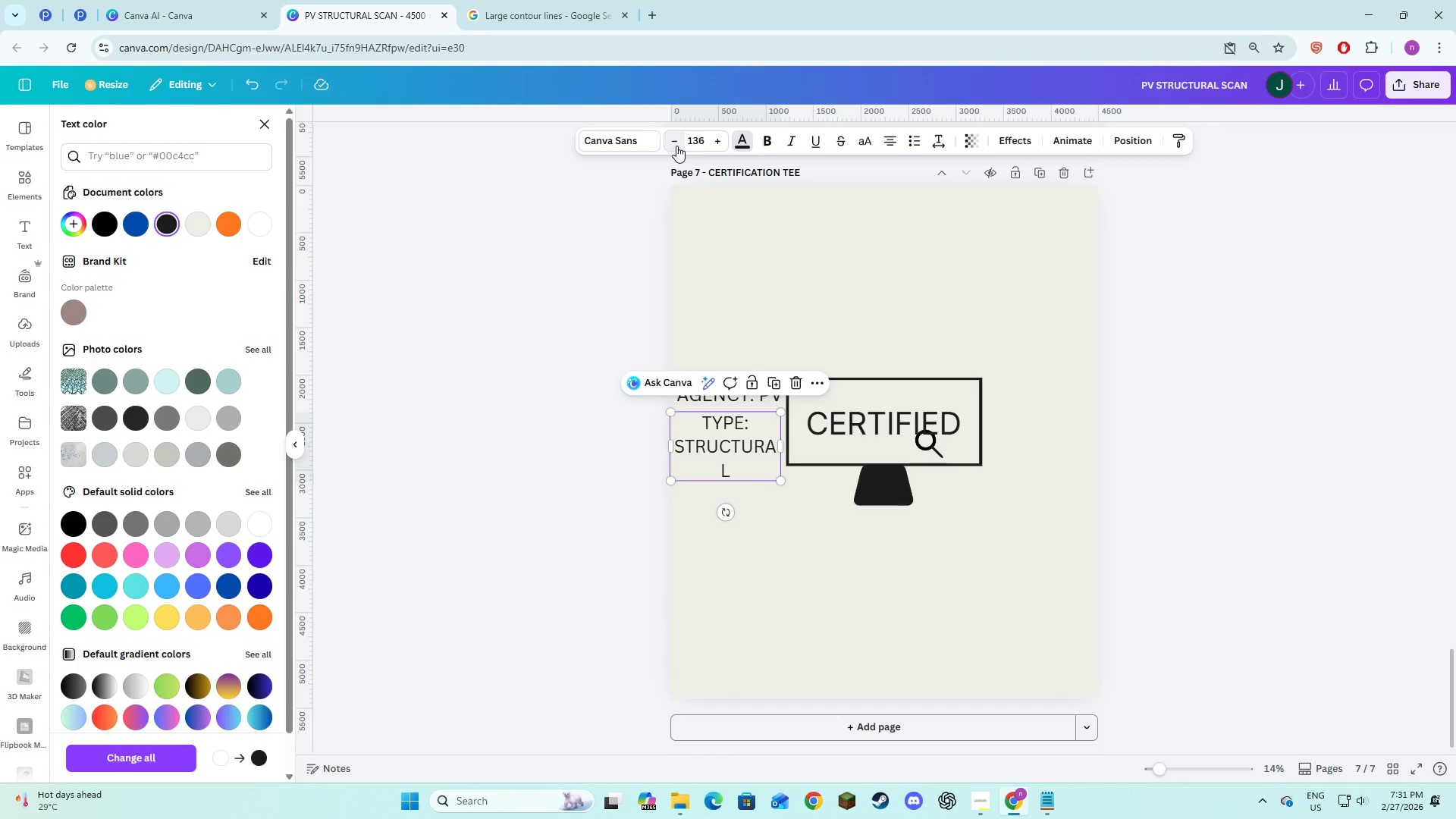 
triple_click([676, 146])
 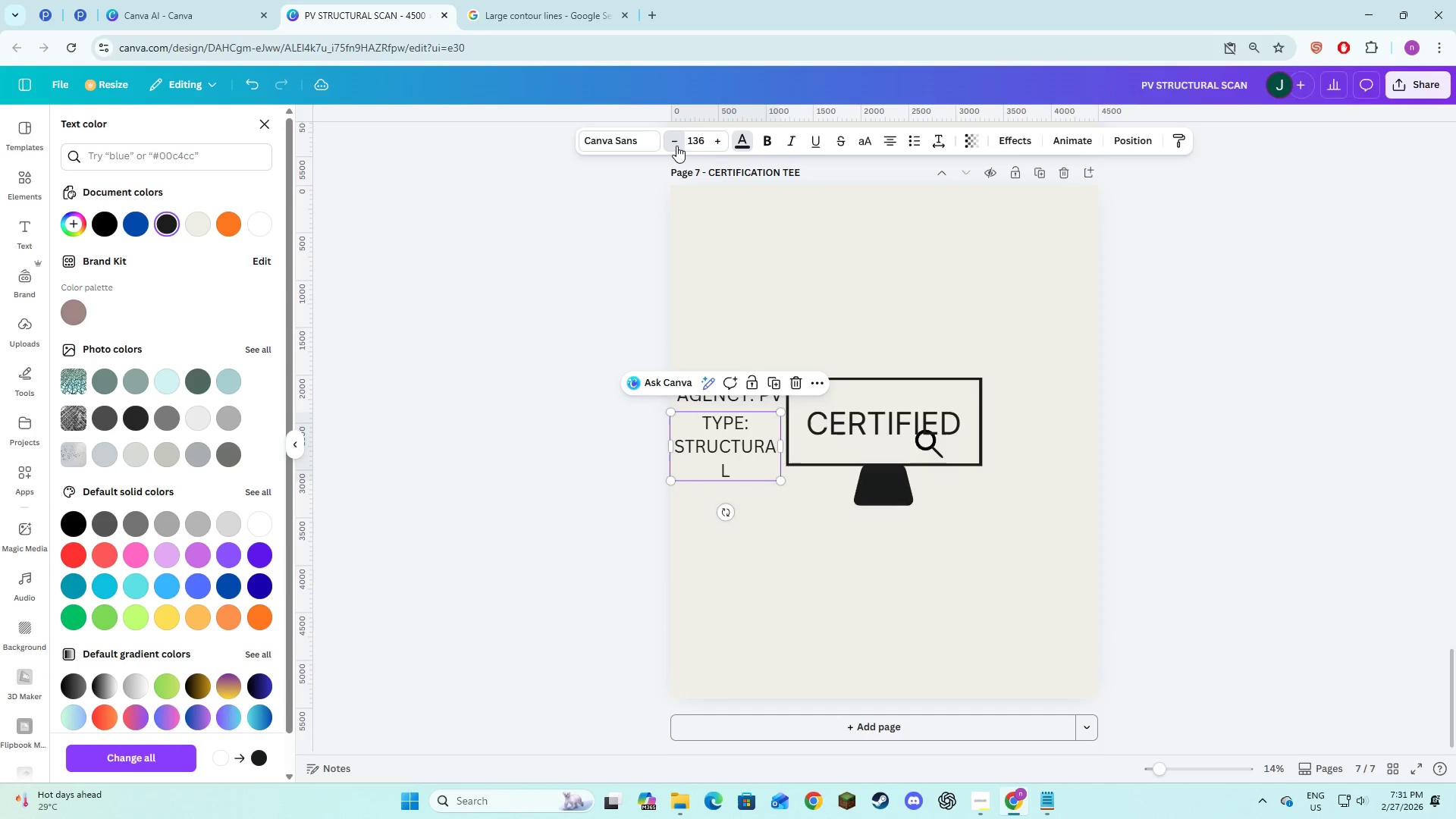 
triple_click([676, 146])
 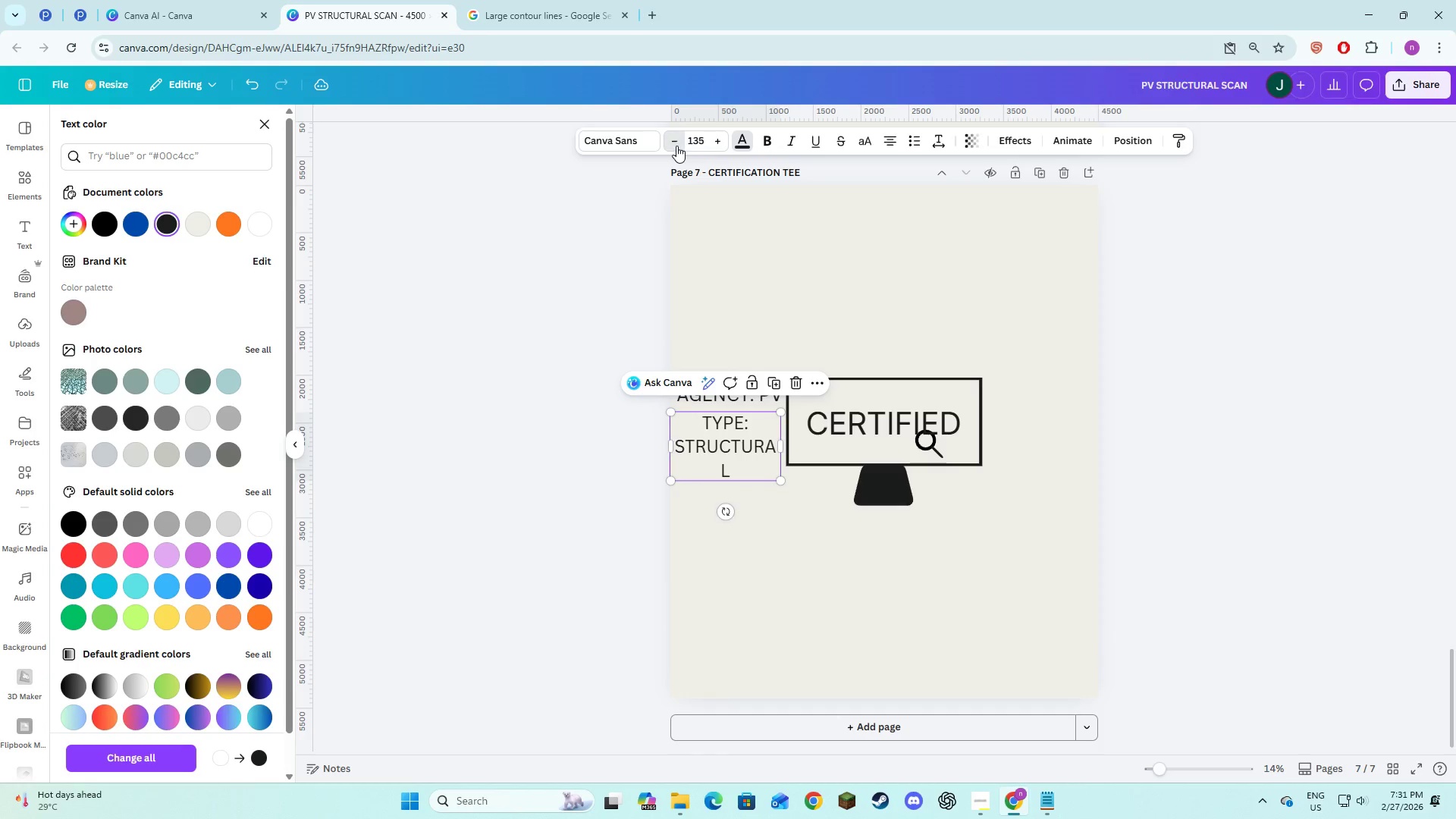 
triple_click([676, 146])
 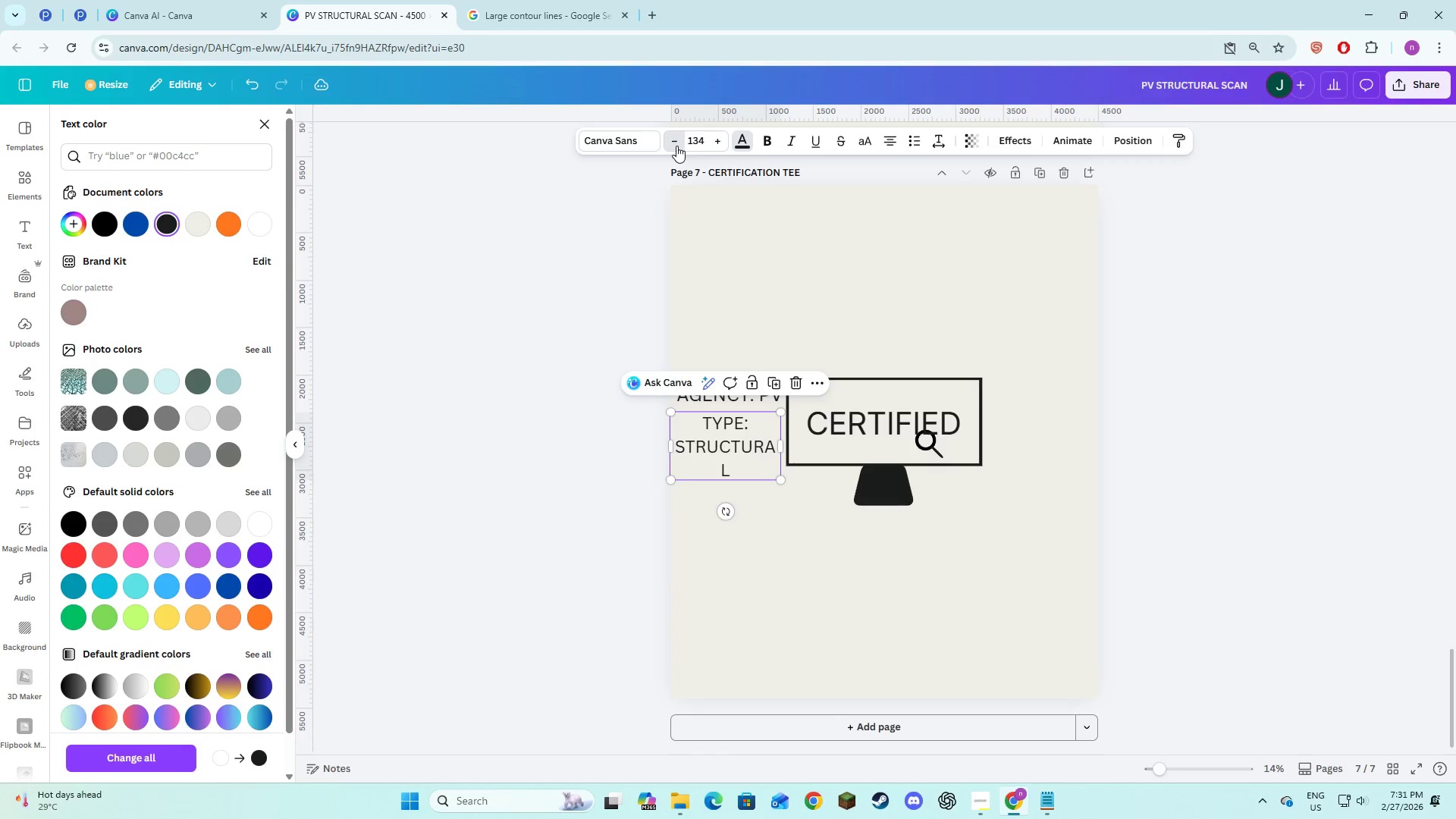 
triple_click([676, 146])
 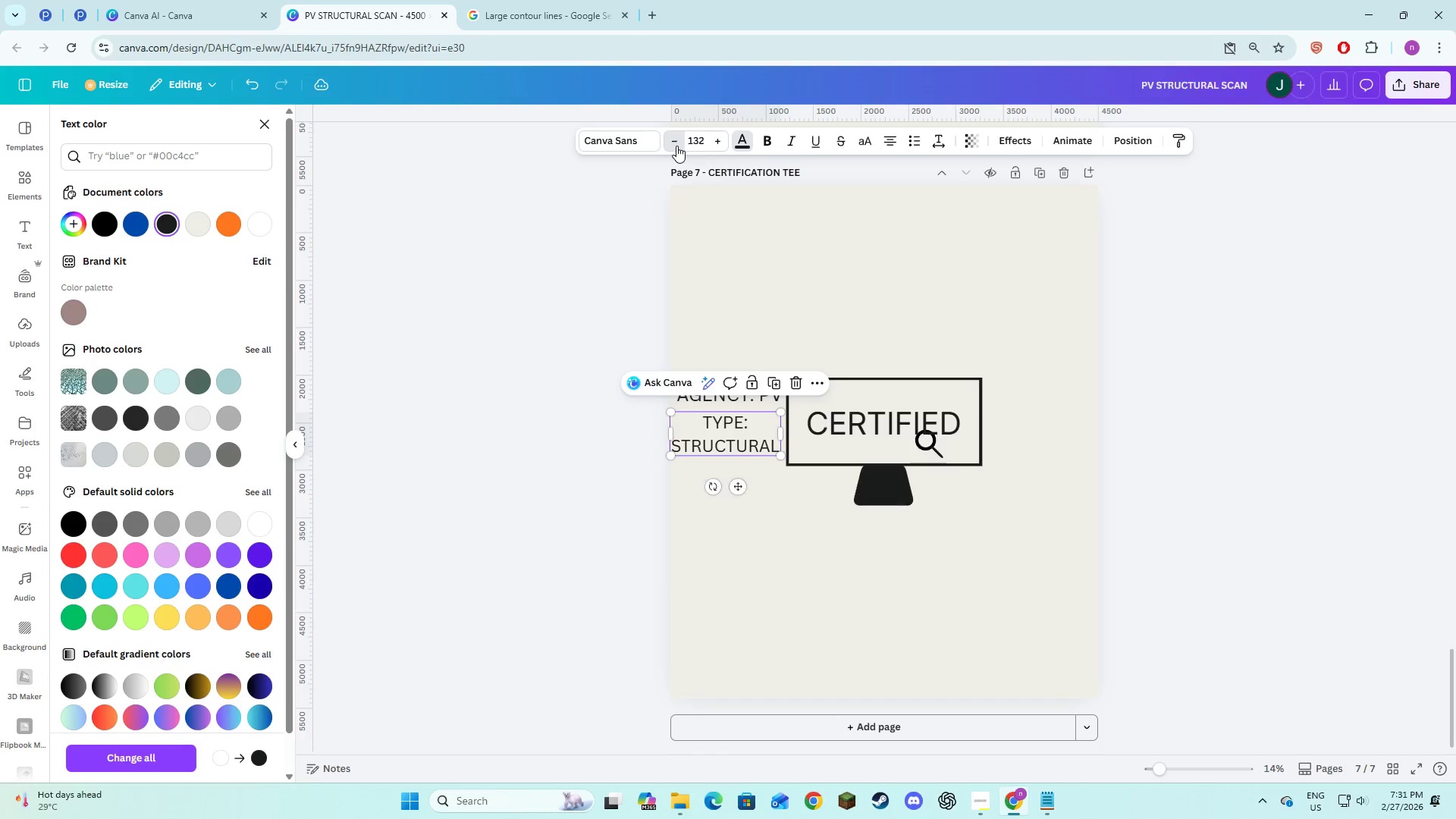 
triple_click([676, 146])
 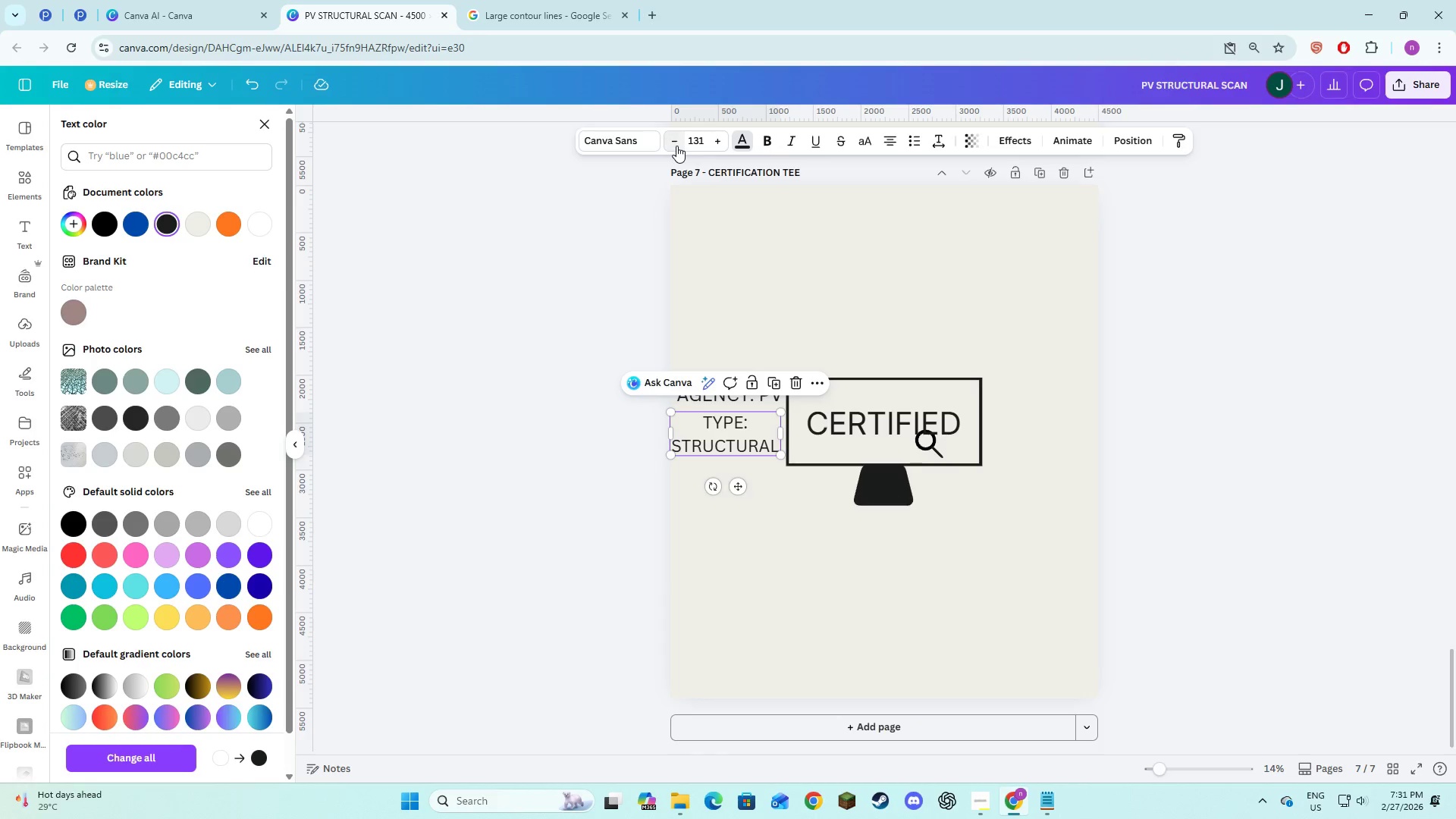 
double_click([676, 146])
 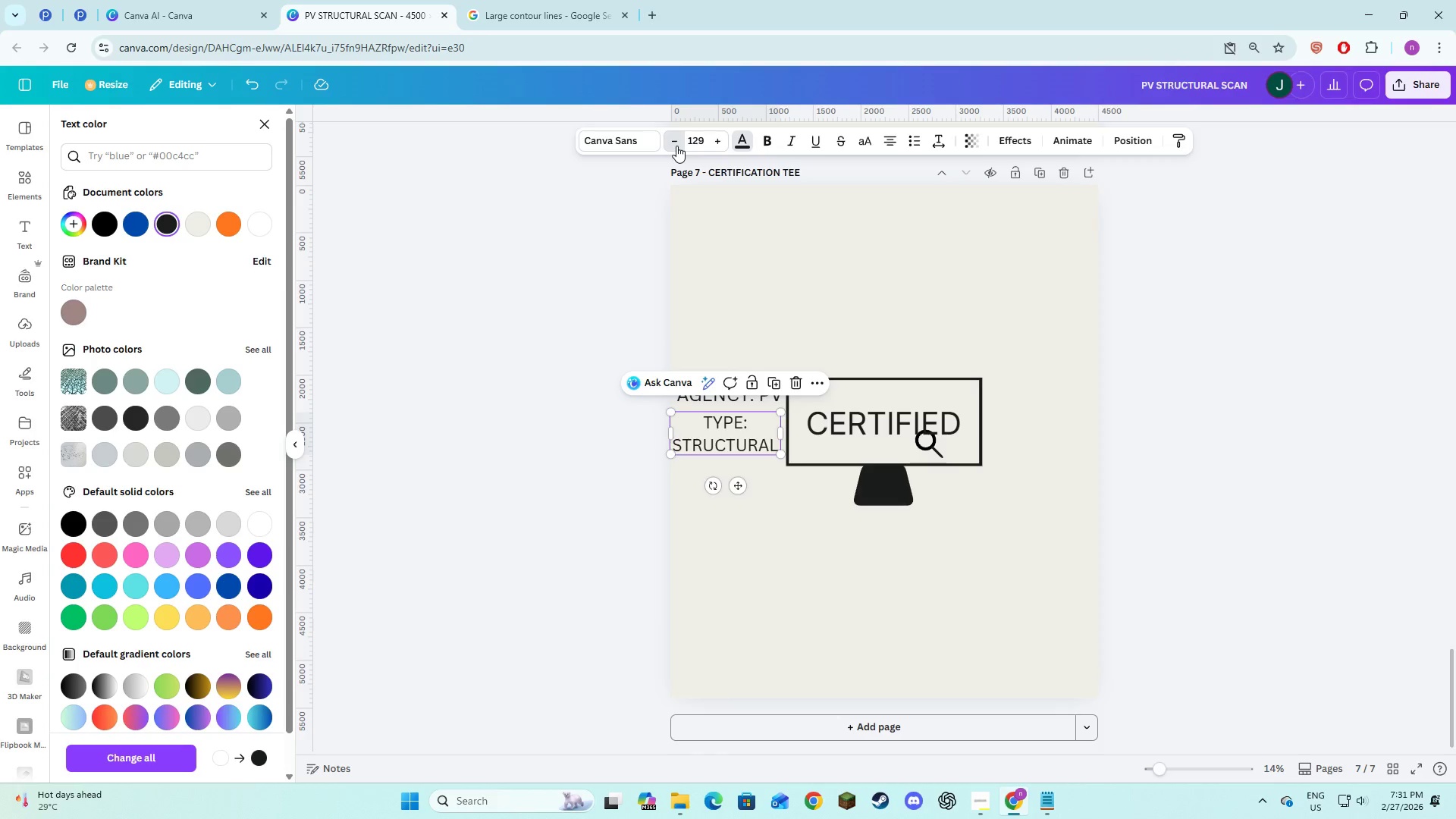 
triple_click([676, 146])
 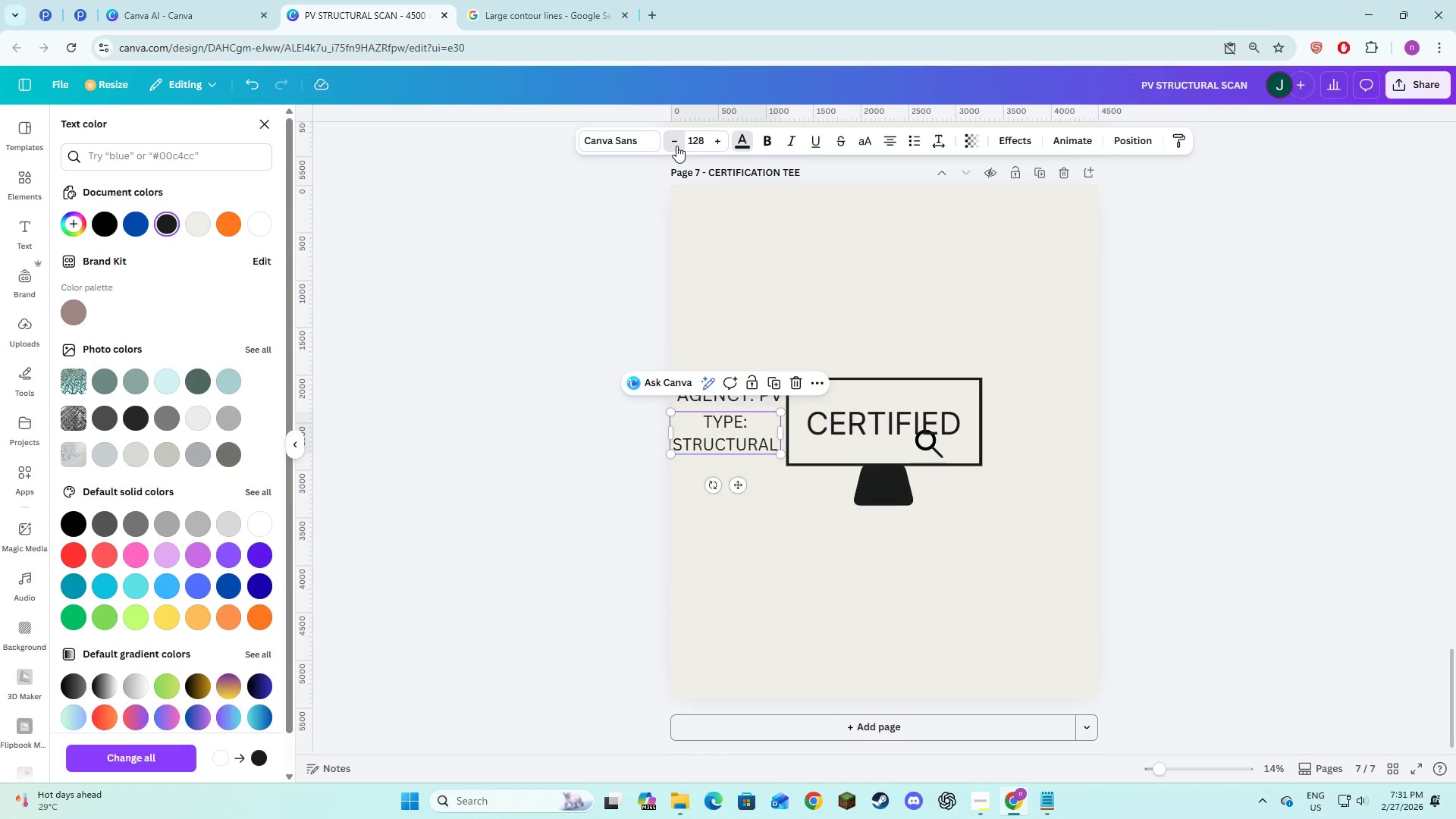 
triple_click([676, 146])
 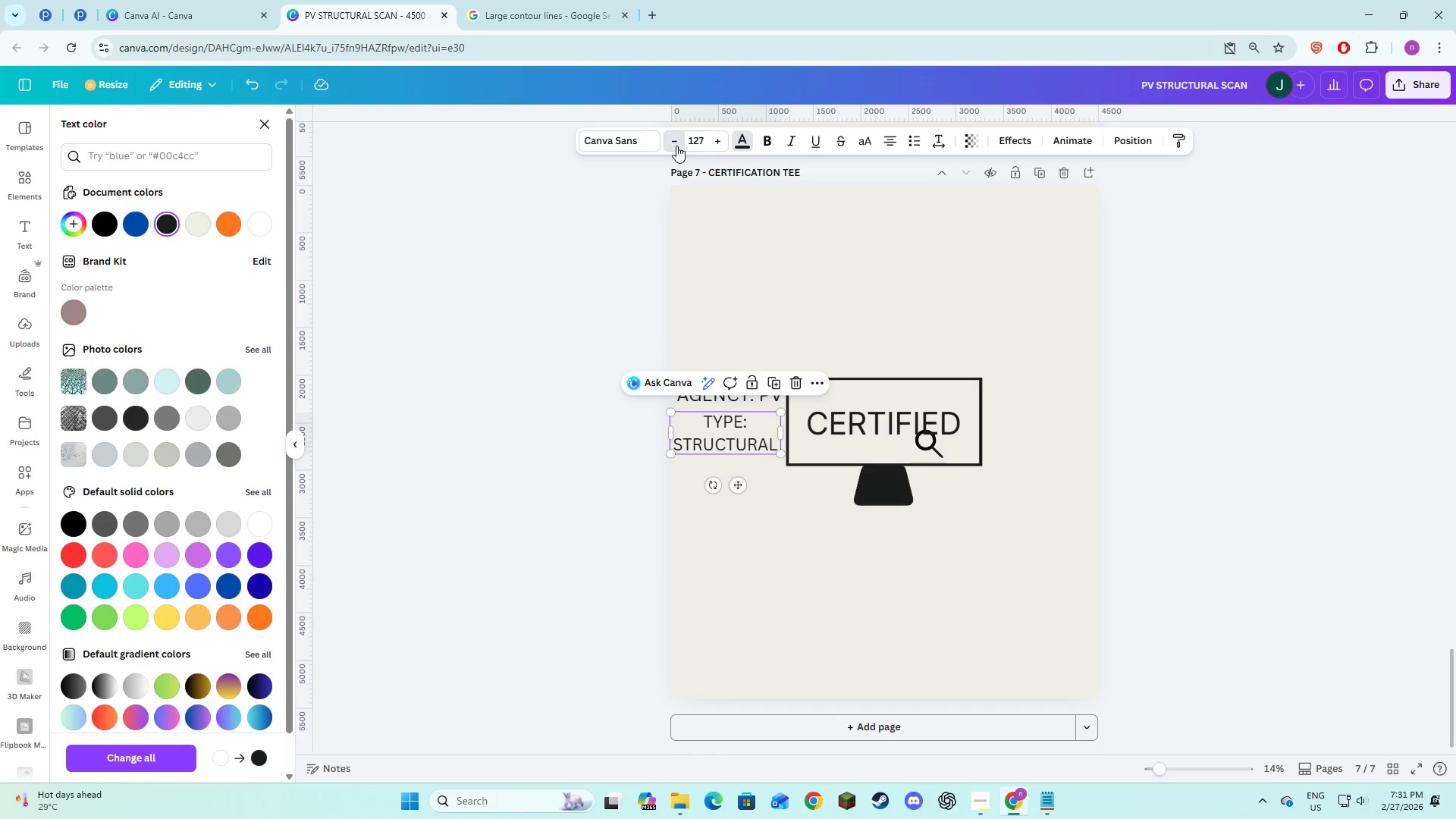 
triple_click([676, 146])
 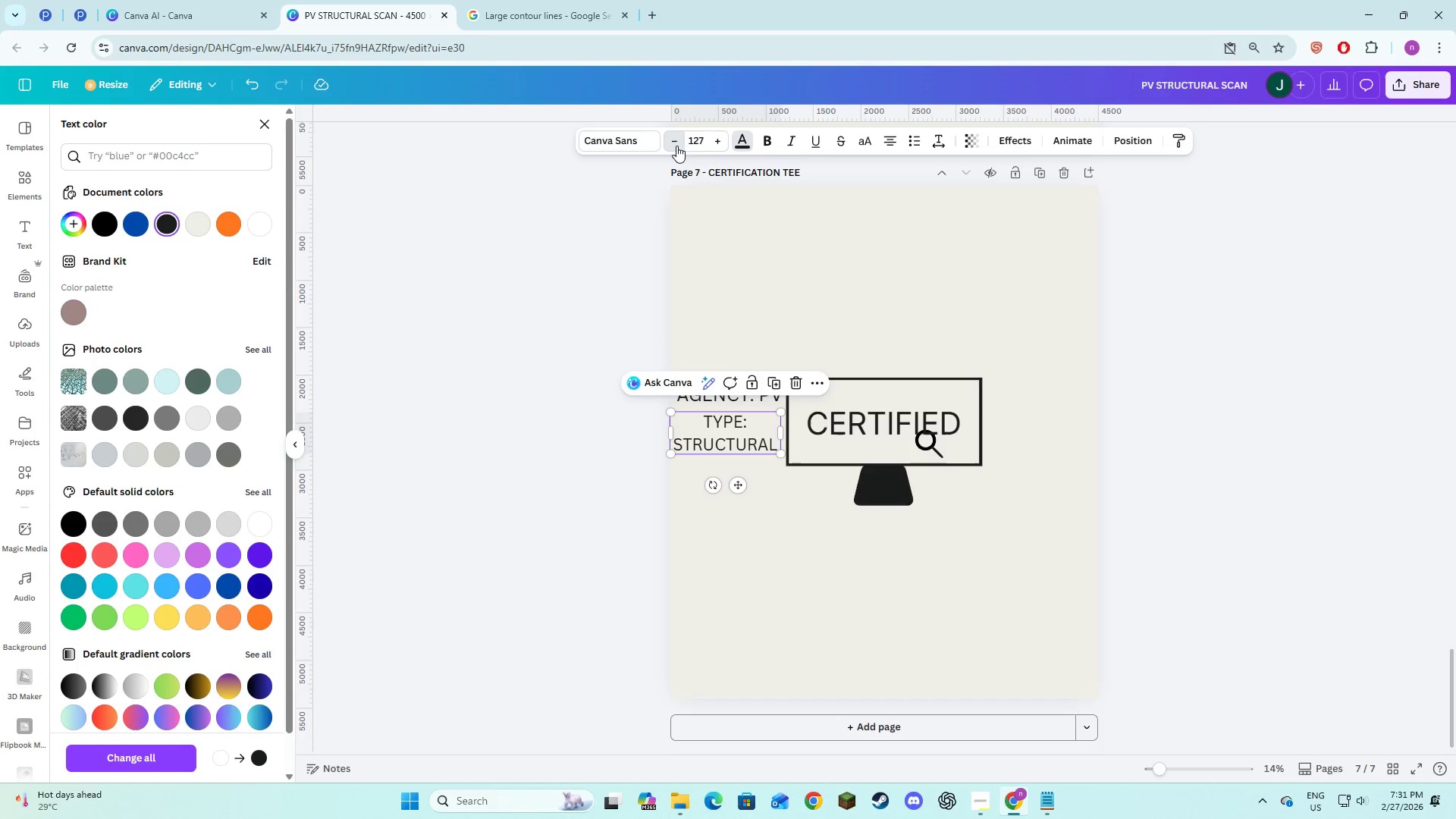 
triple_click([676, 146])
 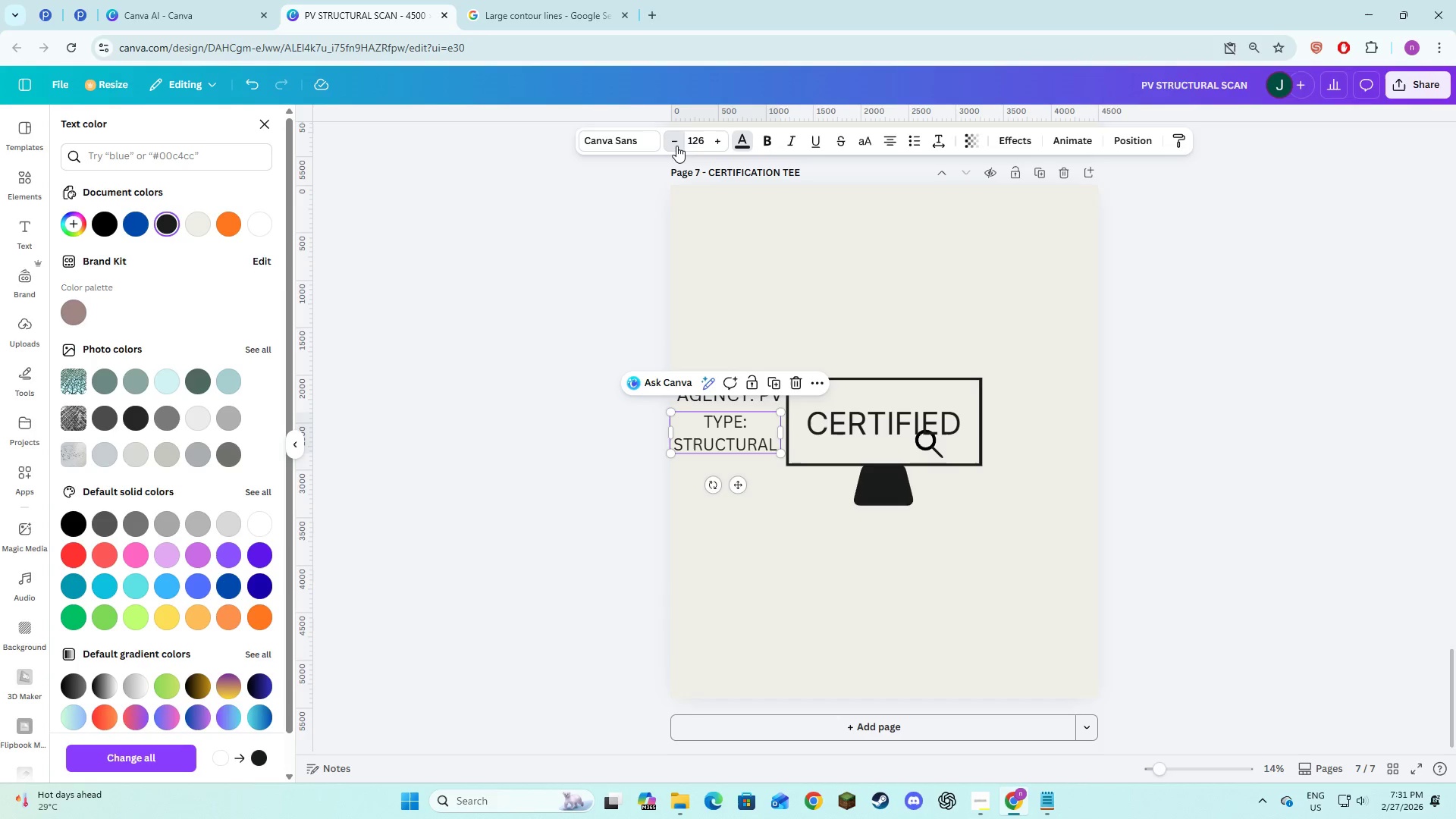 
triple_click([676, 146])
 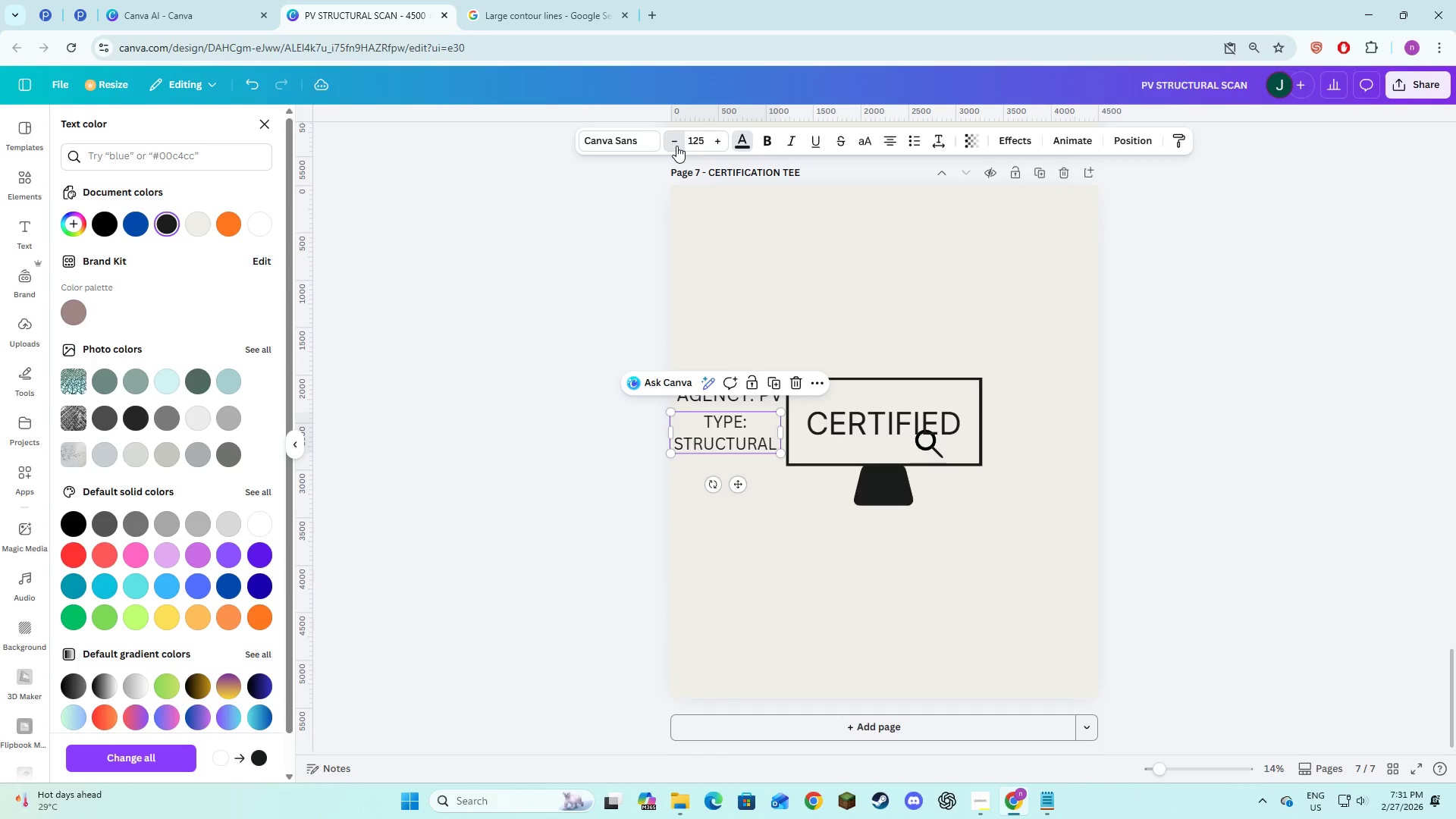 
triple_click([676, 146])
 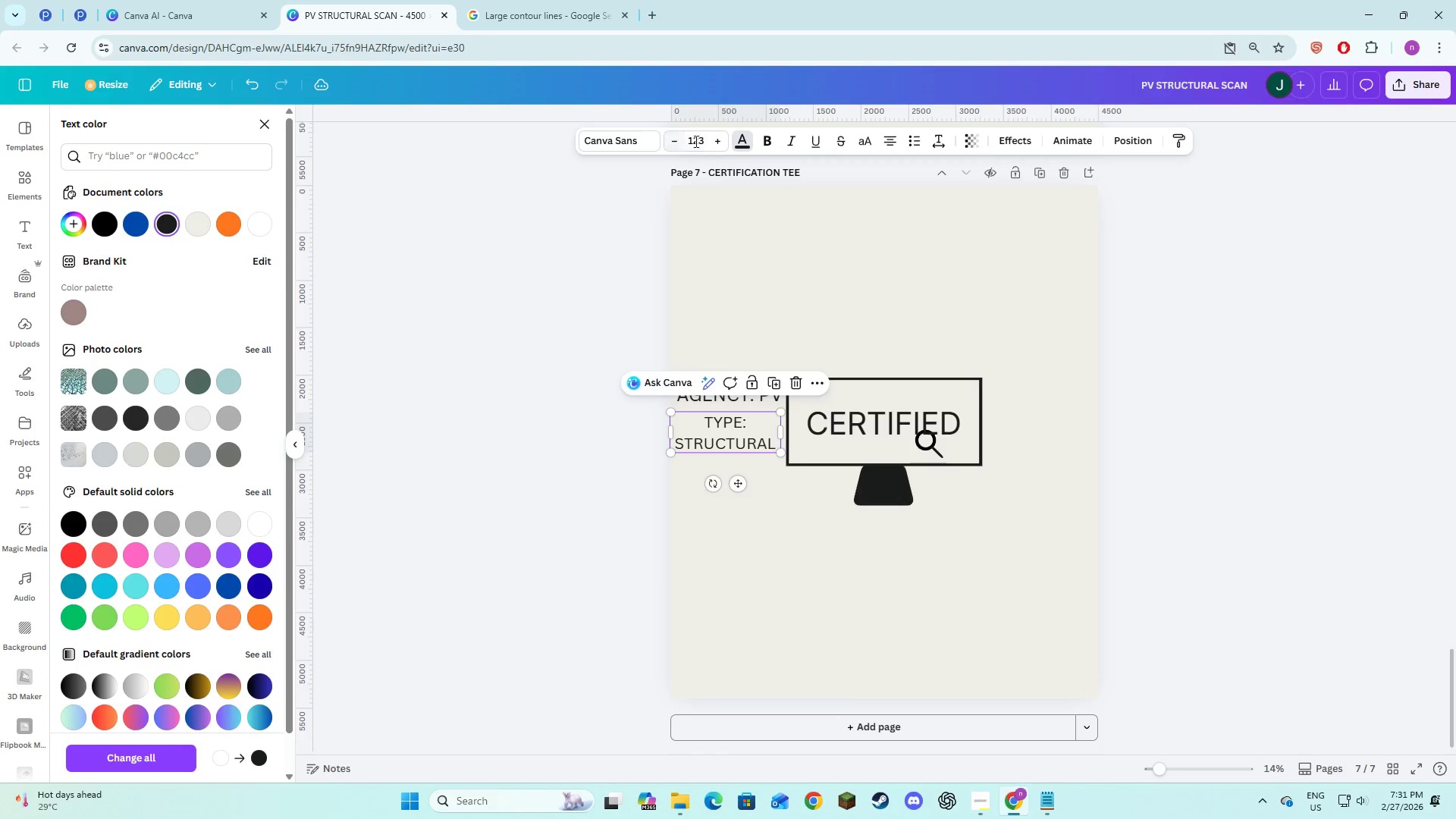 
triple_click([695, 141])
 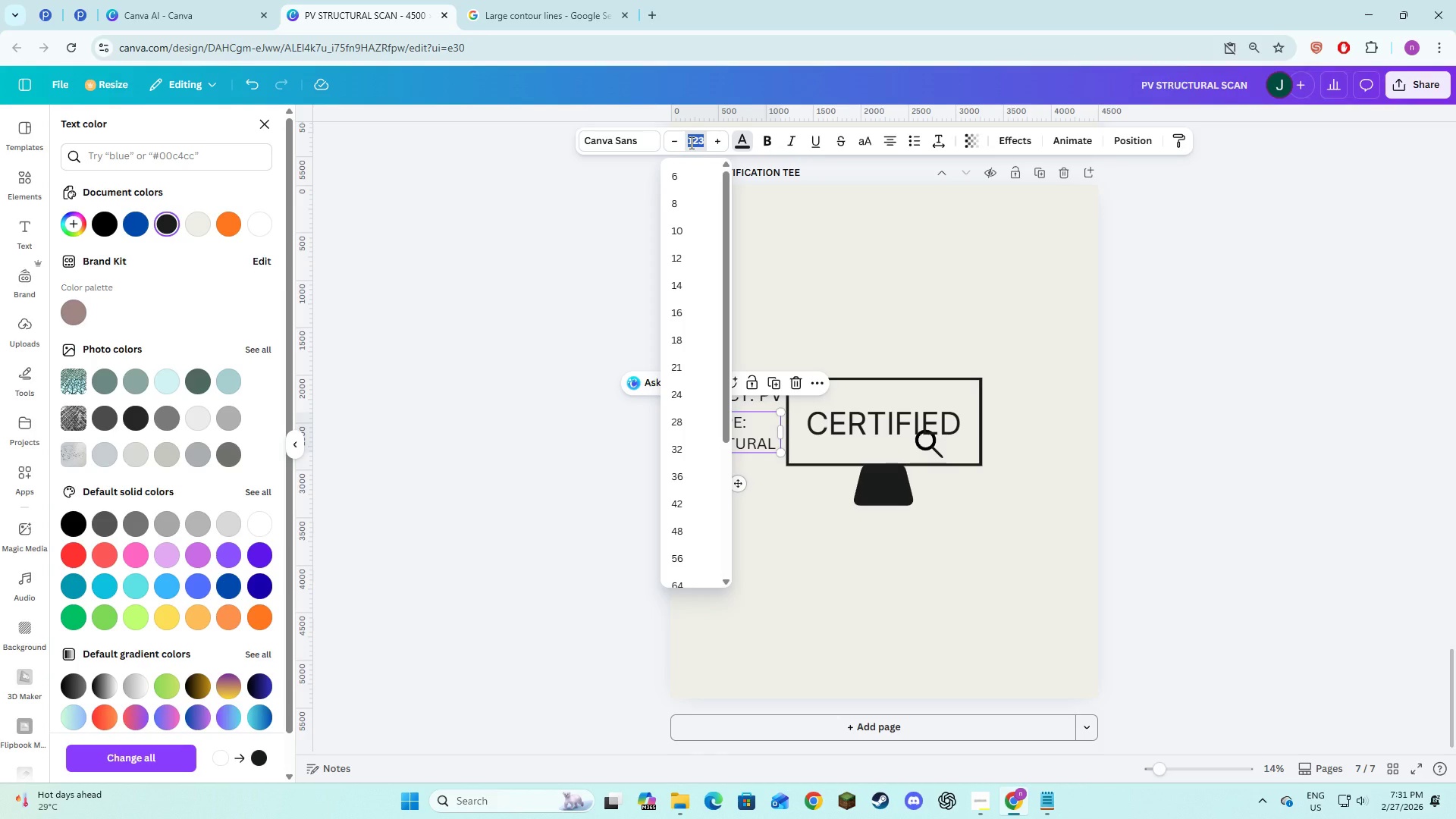 
key(Numpad9)
 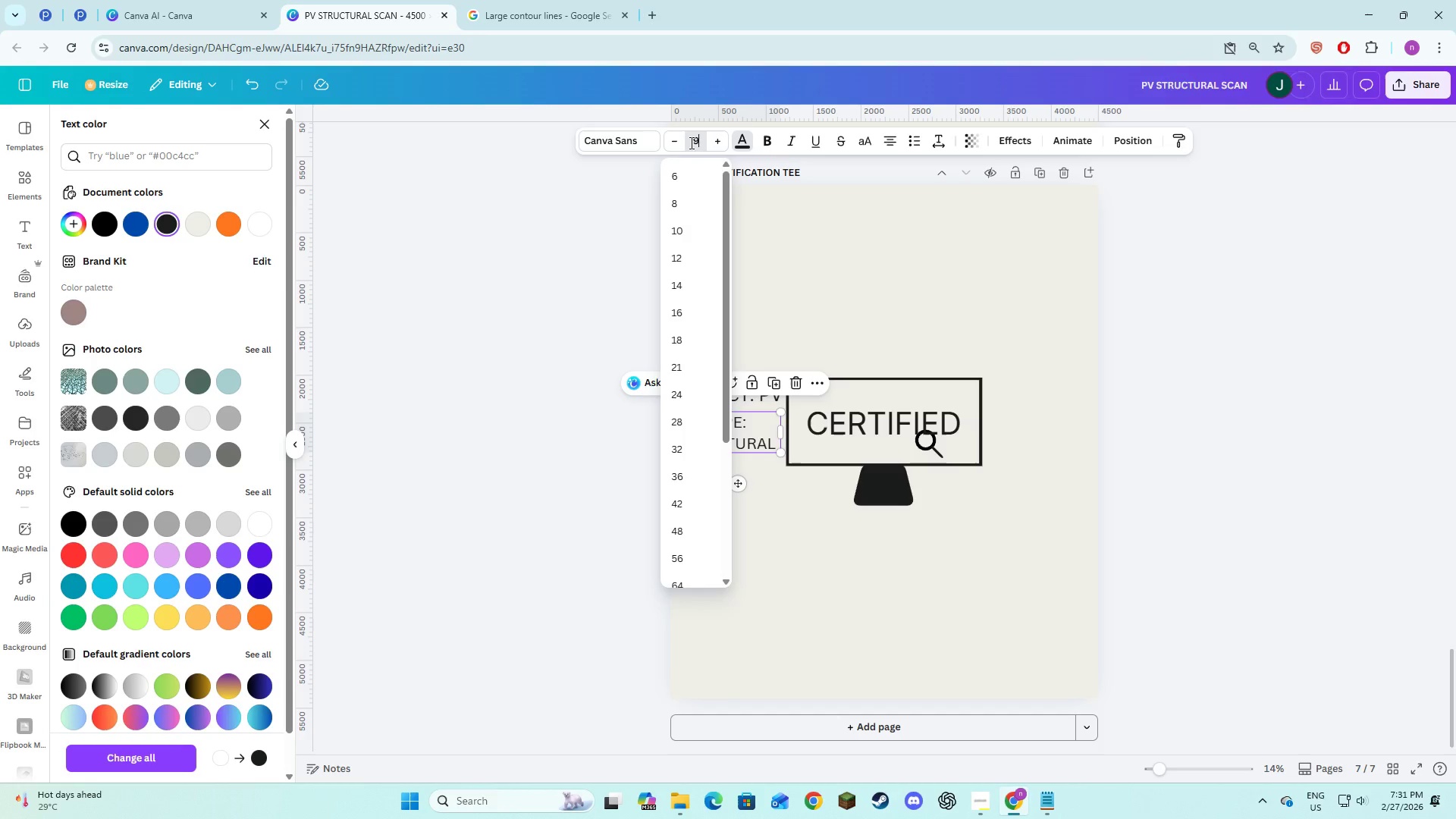 
key(Numpad0)
 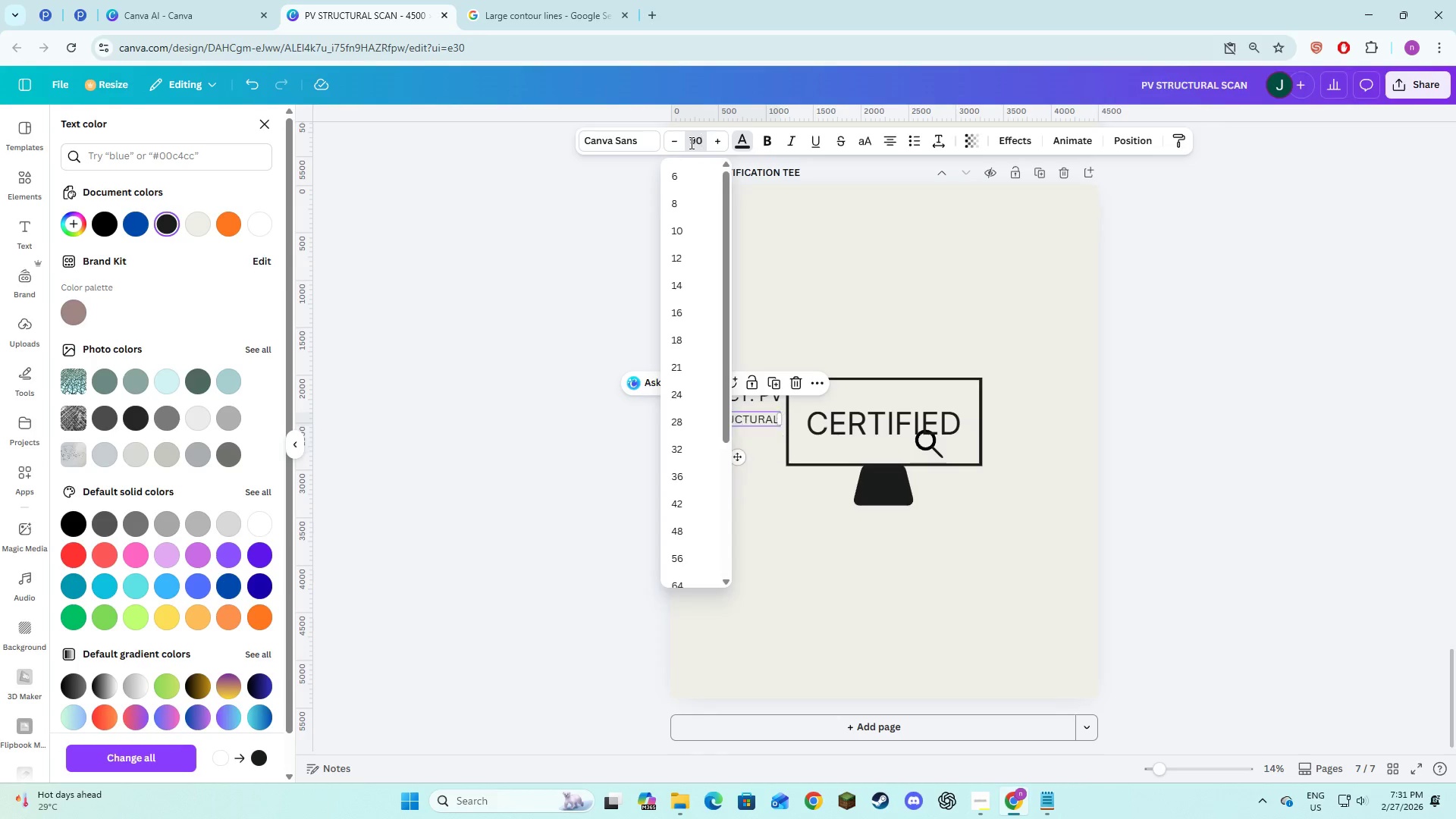 
key(NumpadEnter)
 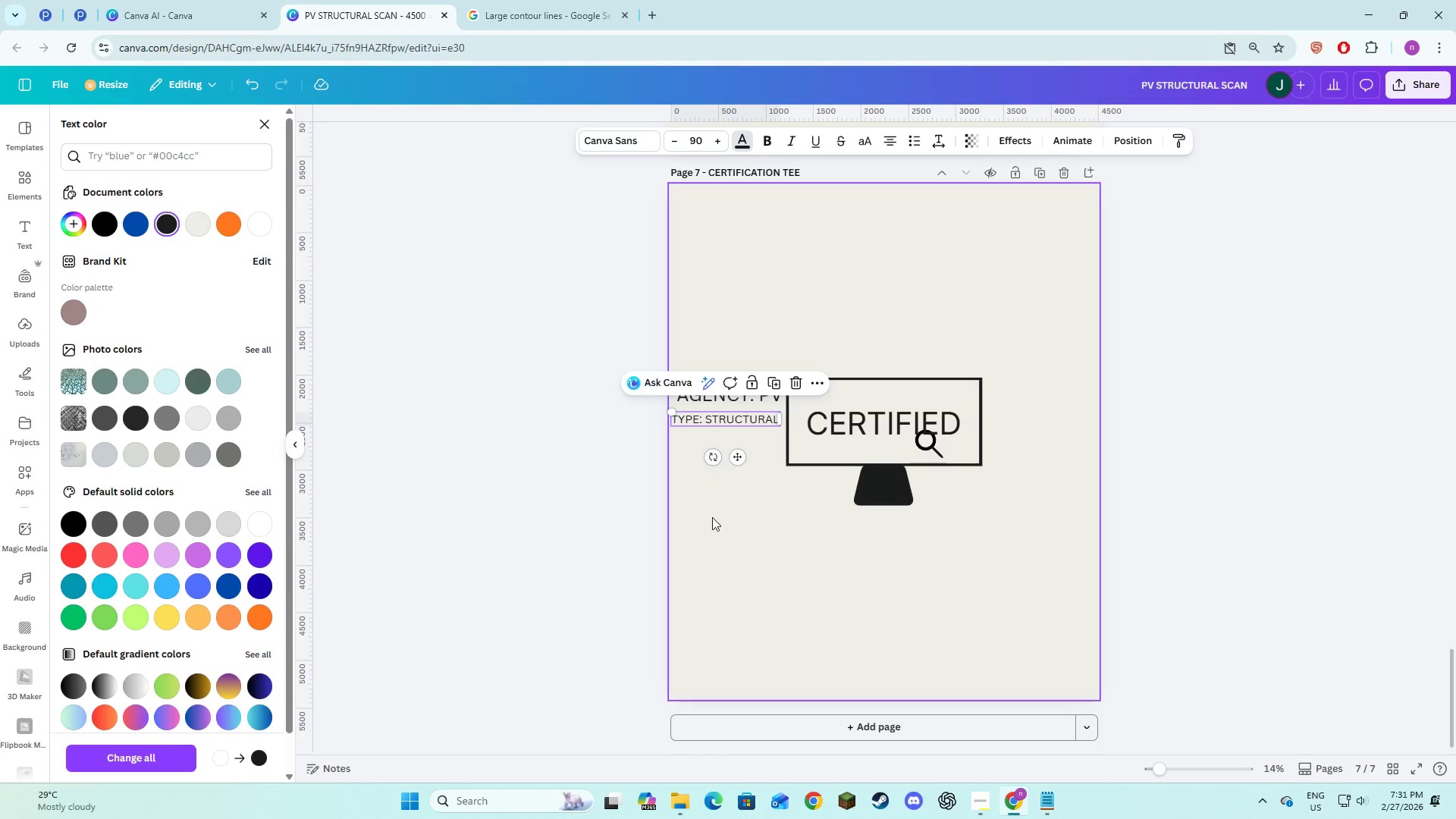 
left_click([763, 497])
 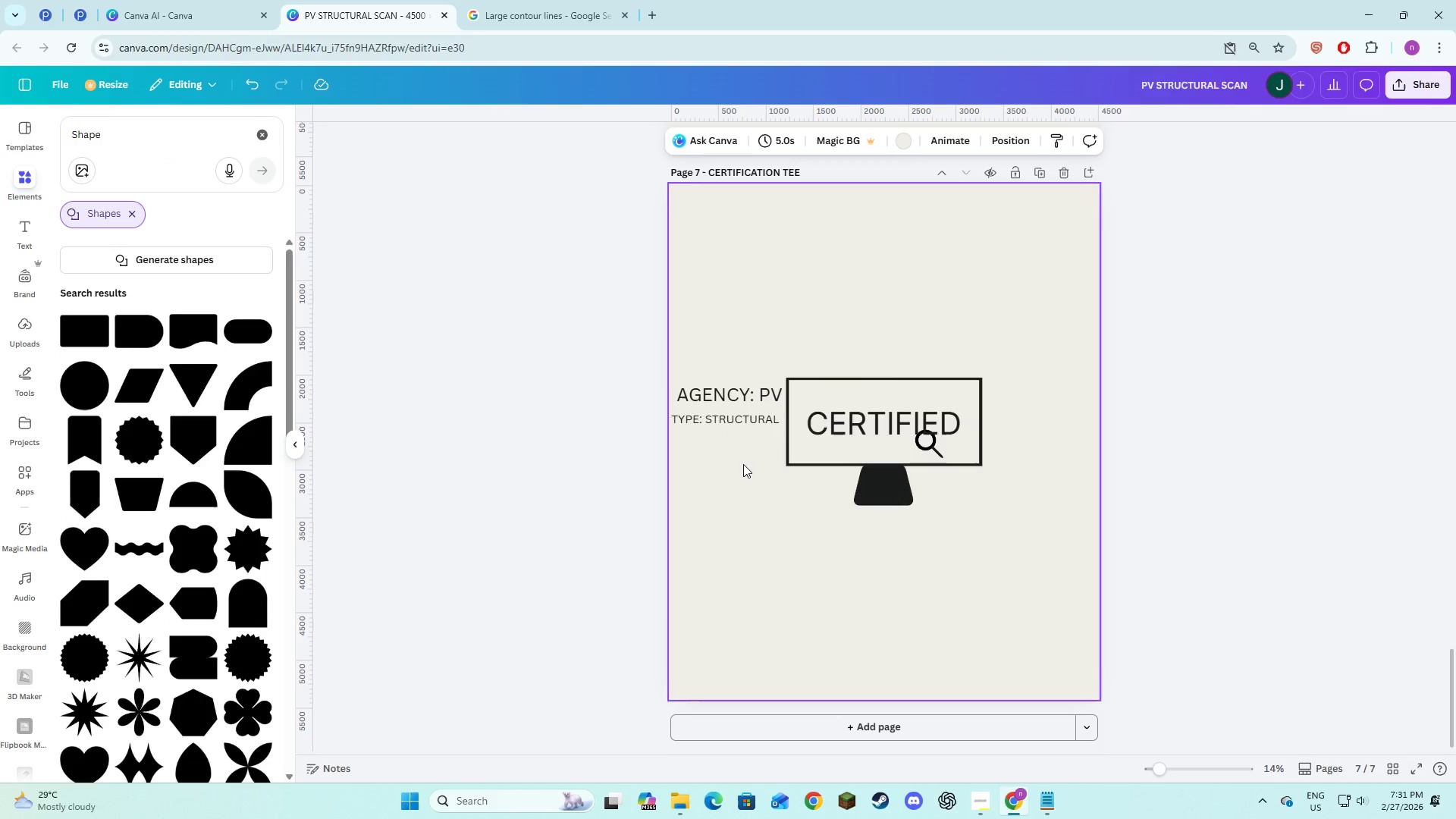 
key(Alt+AltLeft)
 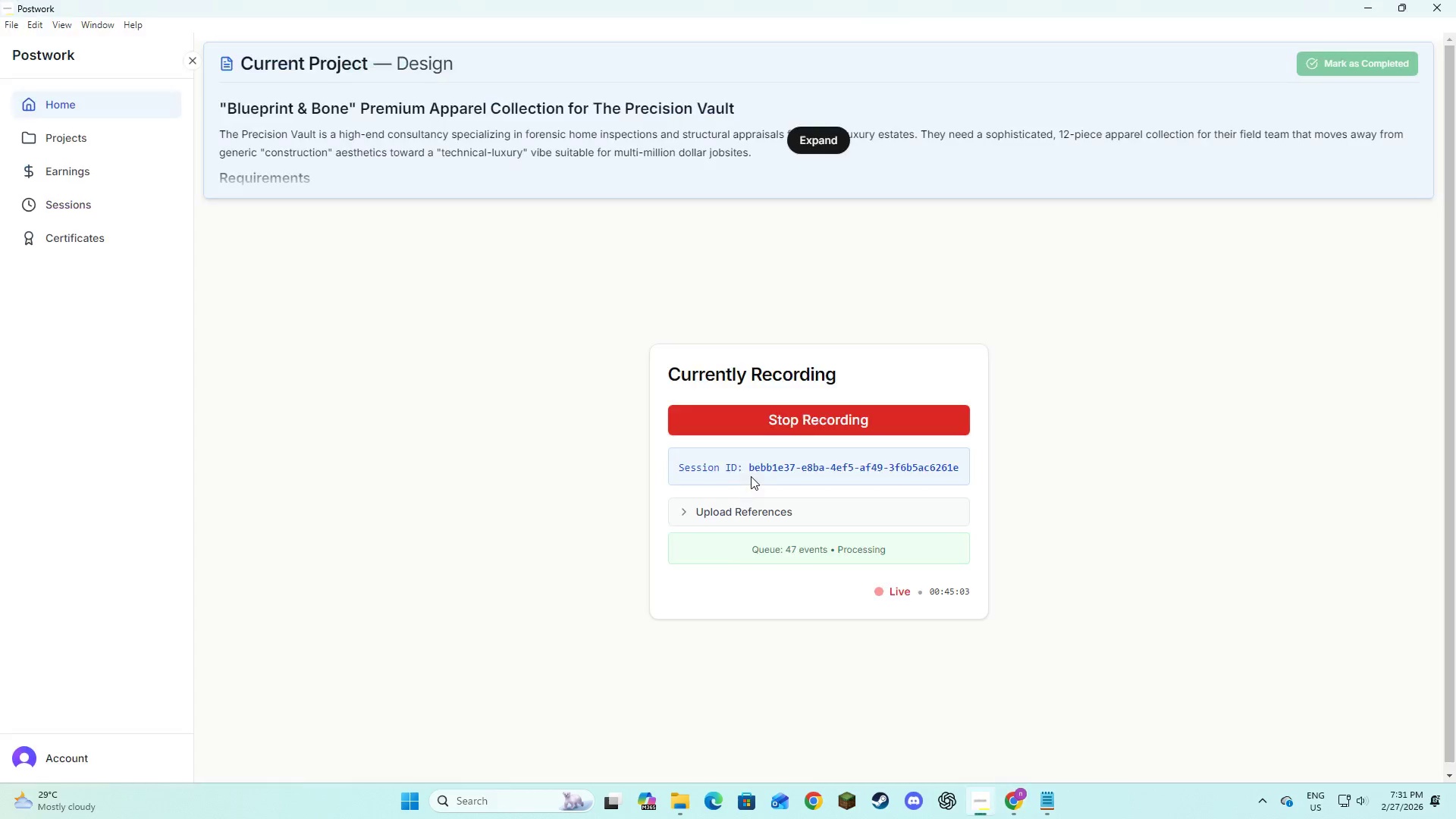 
key(Alt+Tab)